 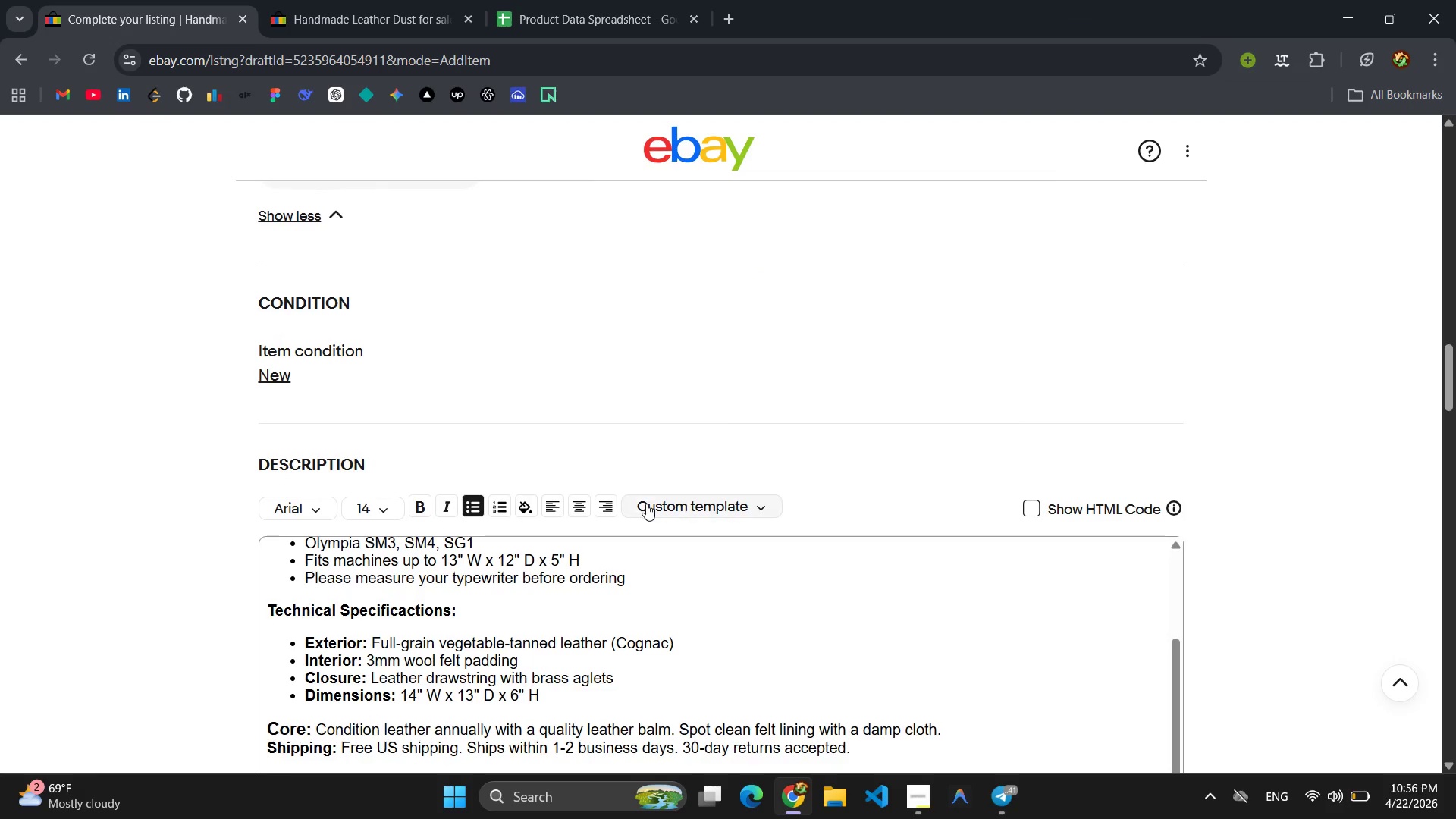 
scroll: coordinate [646, 504], scroll_direction: down, amount: 2.0
 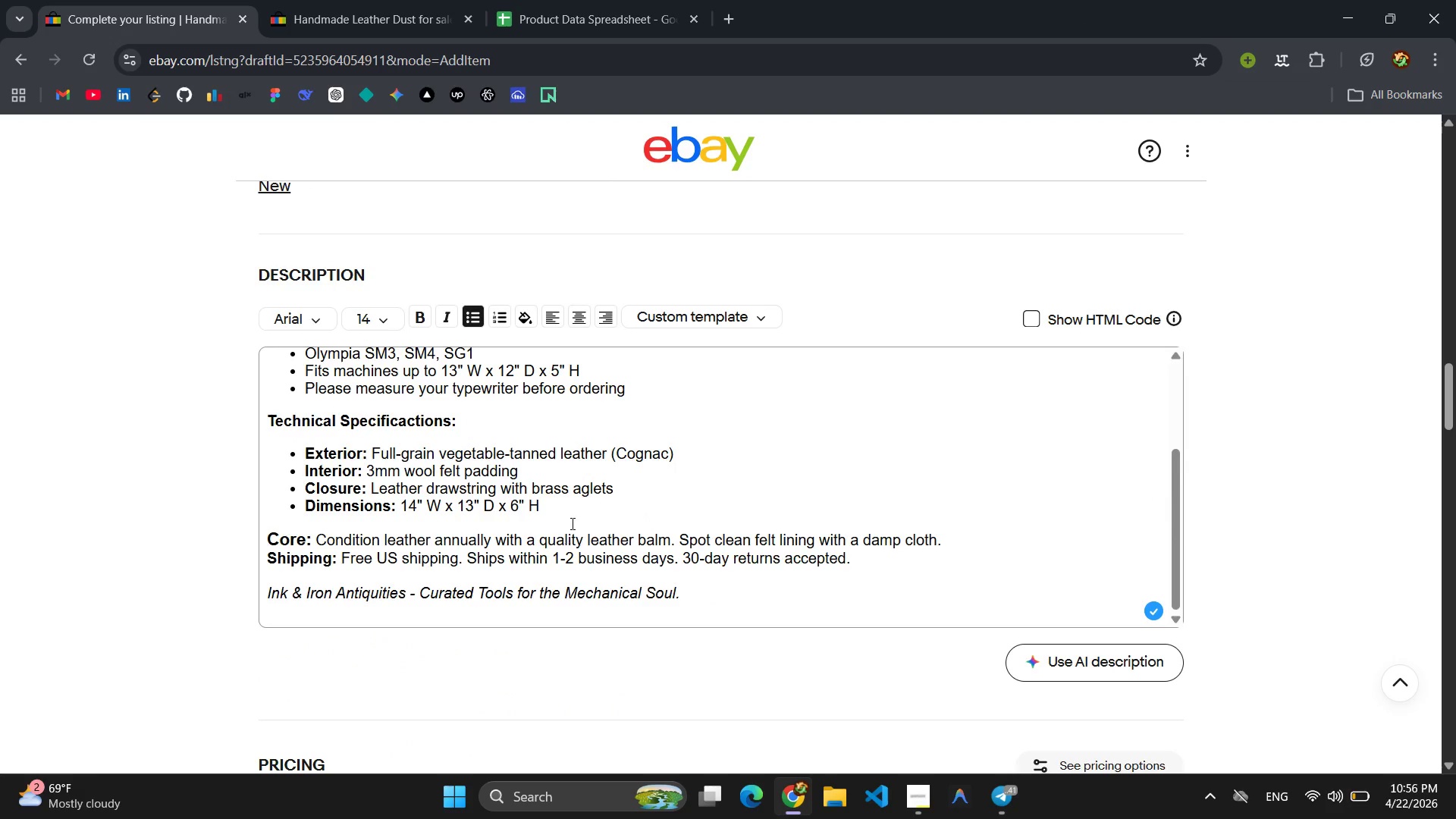 
scroll: coordinate [576, 512], scroll_direction: up, amount: 4.0
 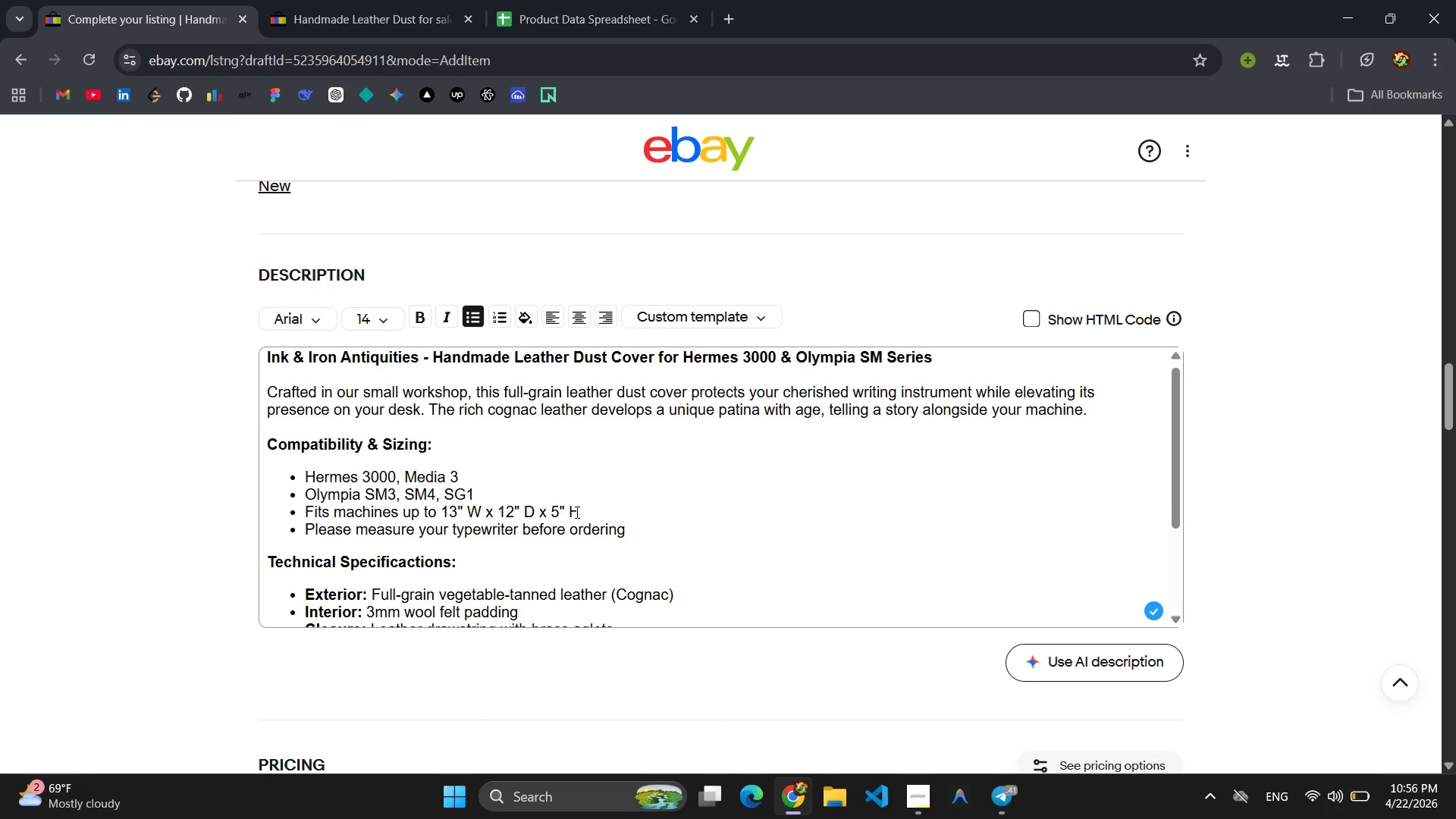 
scroll: coordinate [576, 512], scroll_direction: down, amount: 5.0
 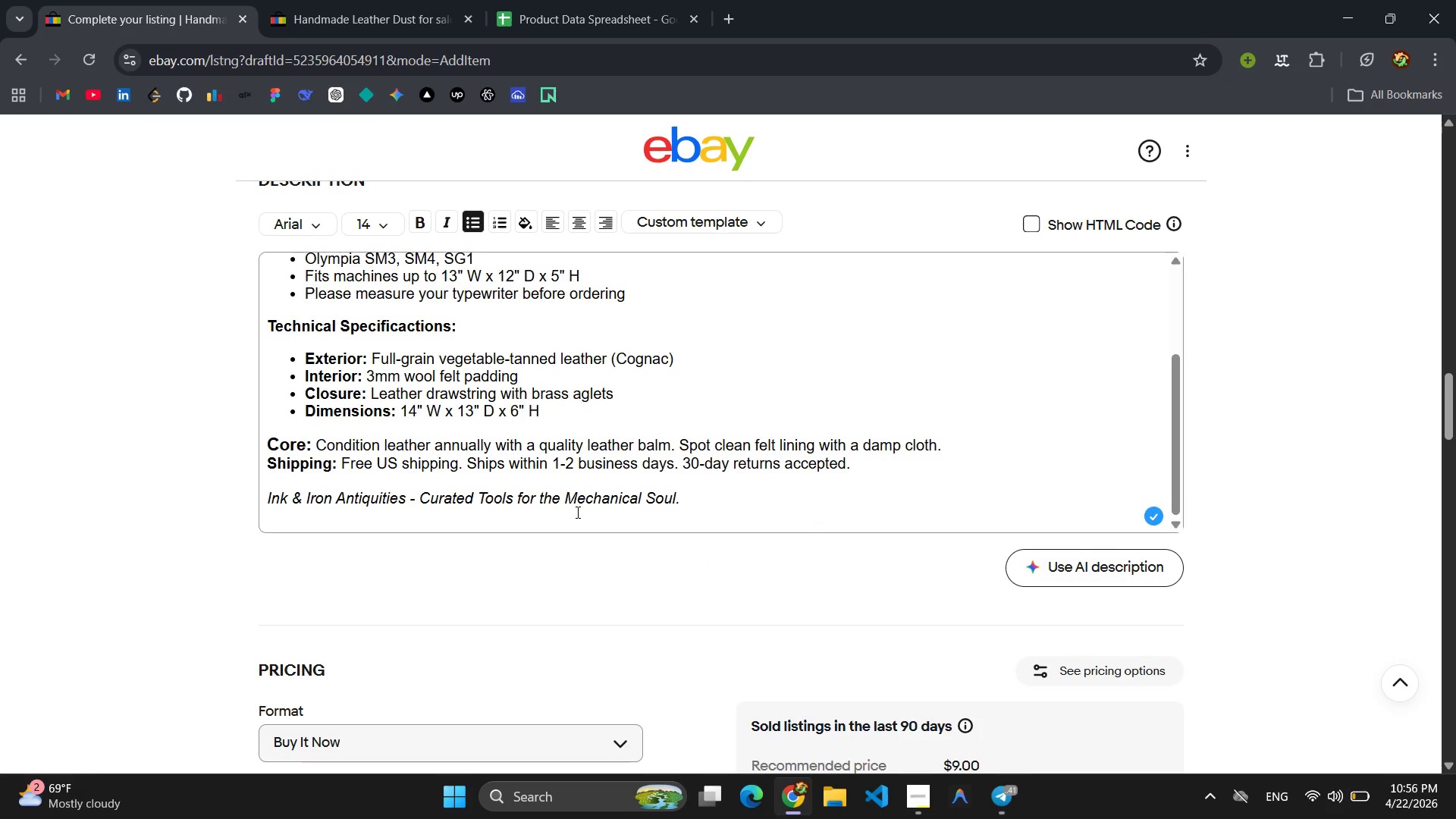 
scroll: coordinate [648, 479], scroll_direction: up, amount: 10.0
 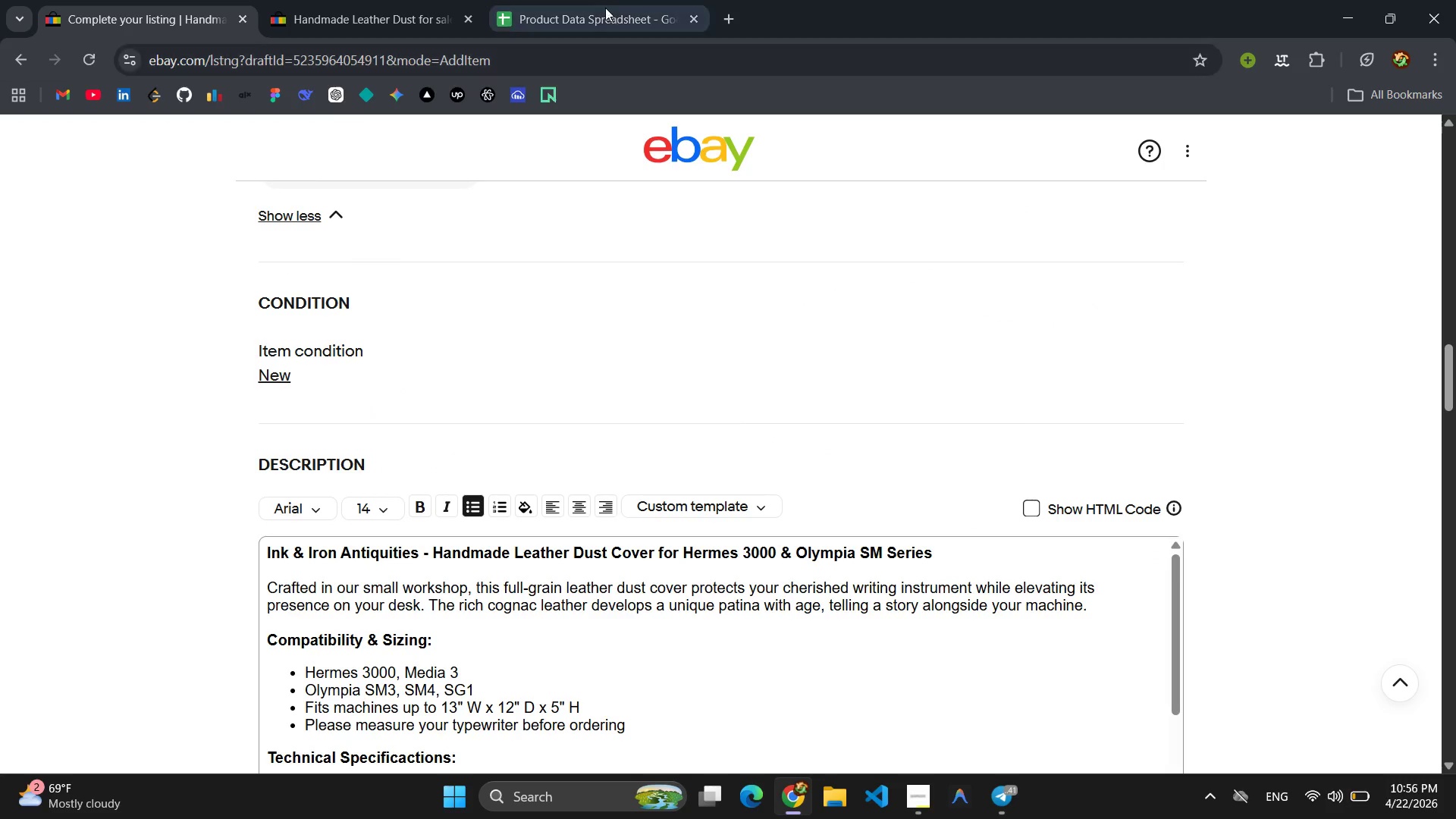 
left_click([601, 5])
 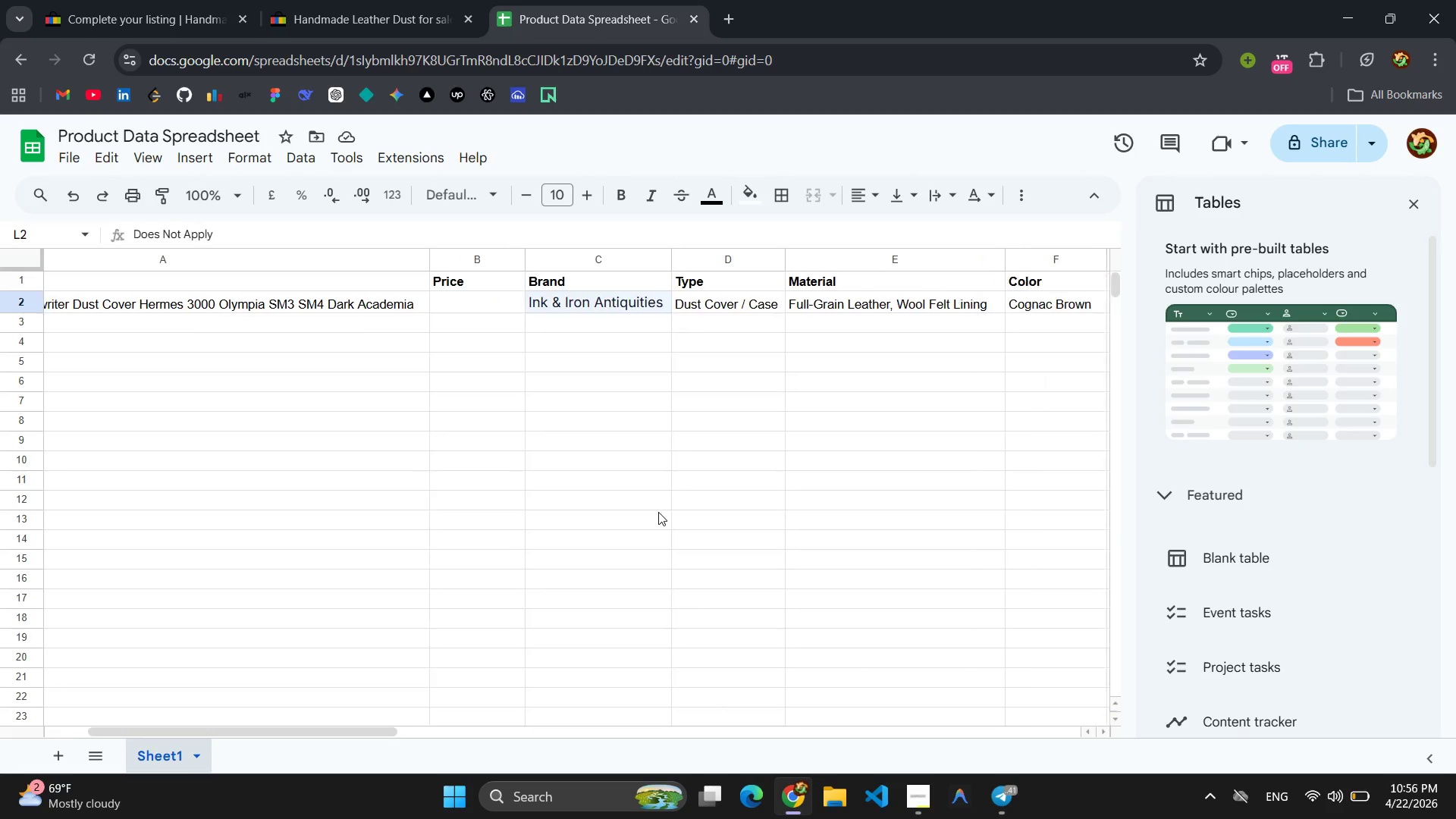 
wait(7.27)
 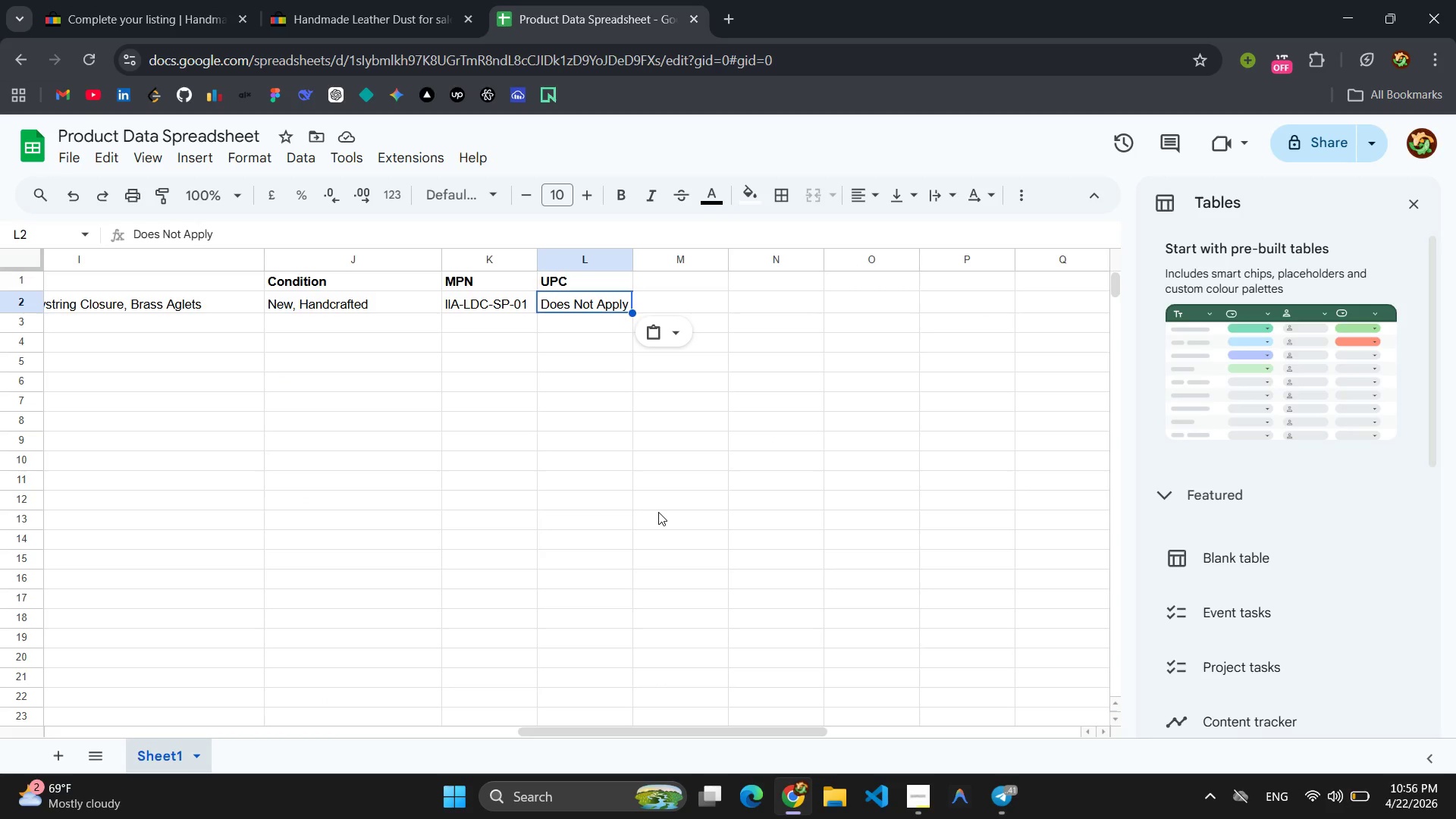 
left_click([613, 301])
 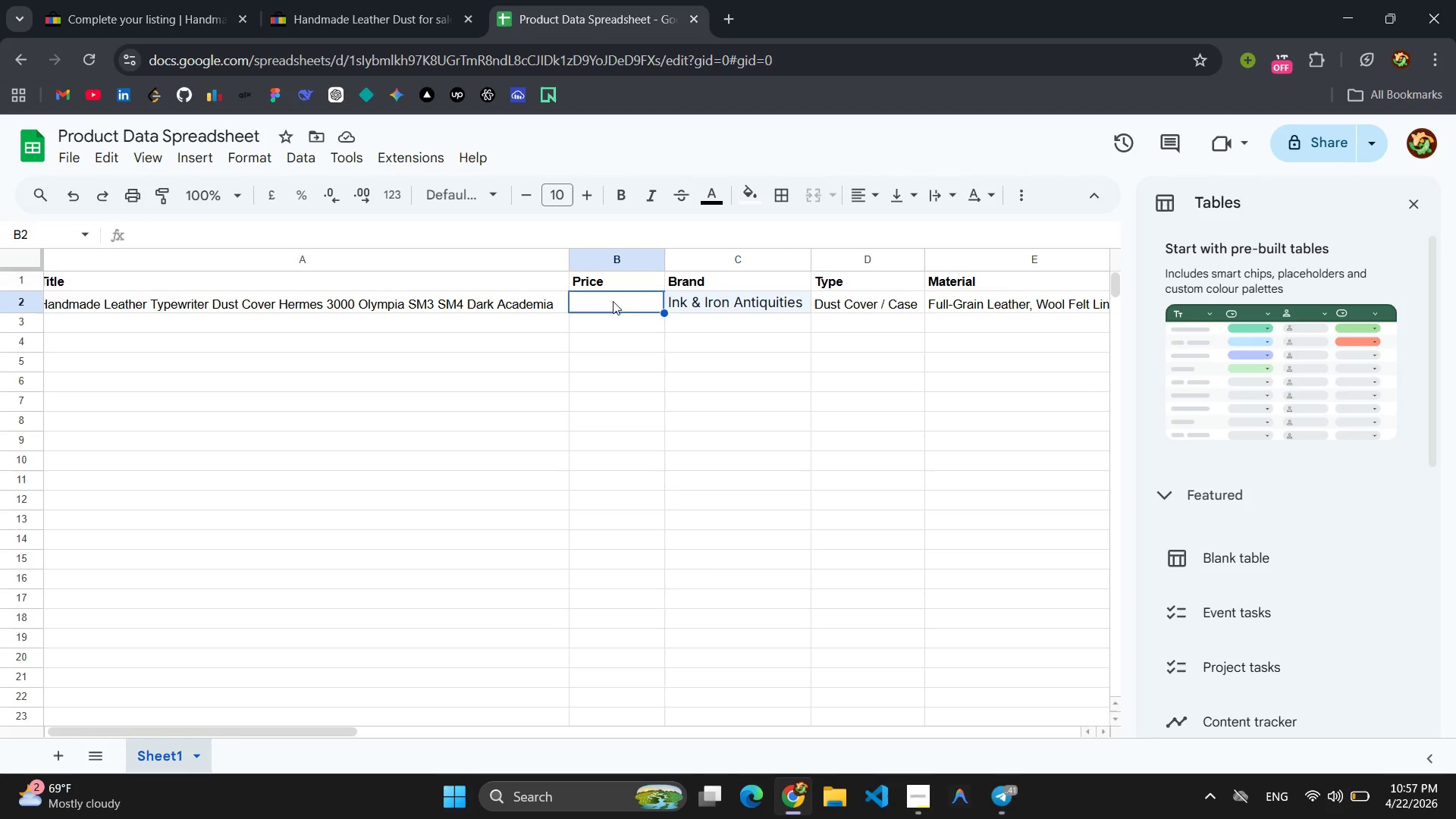 
type(50)
key(Backspace)
type(9.95 (Best offer))
 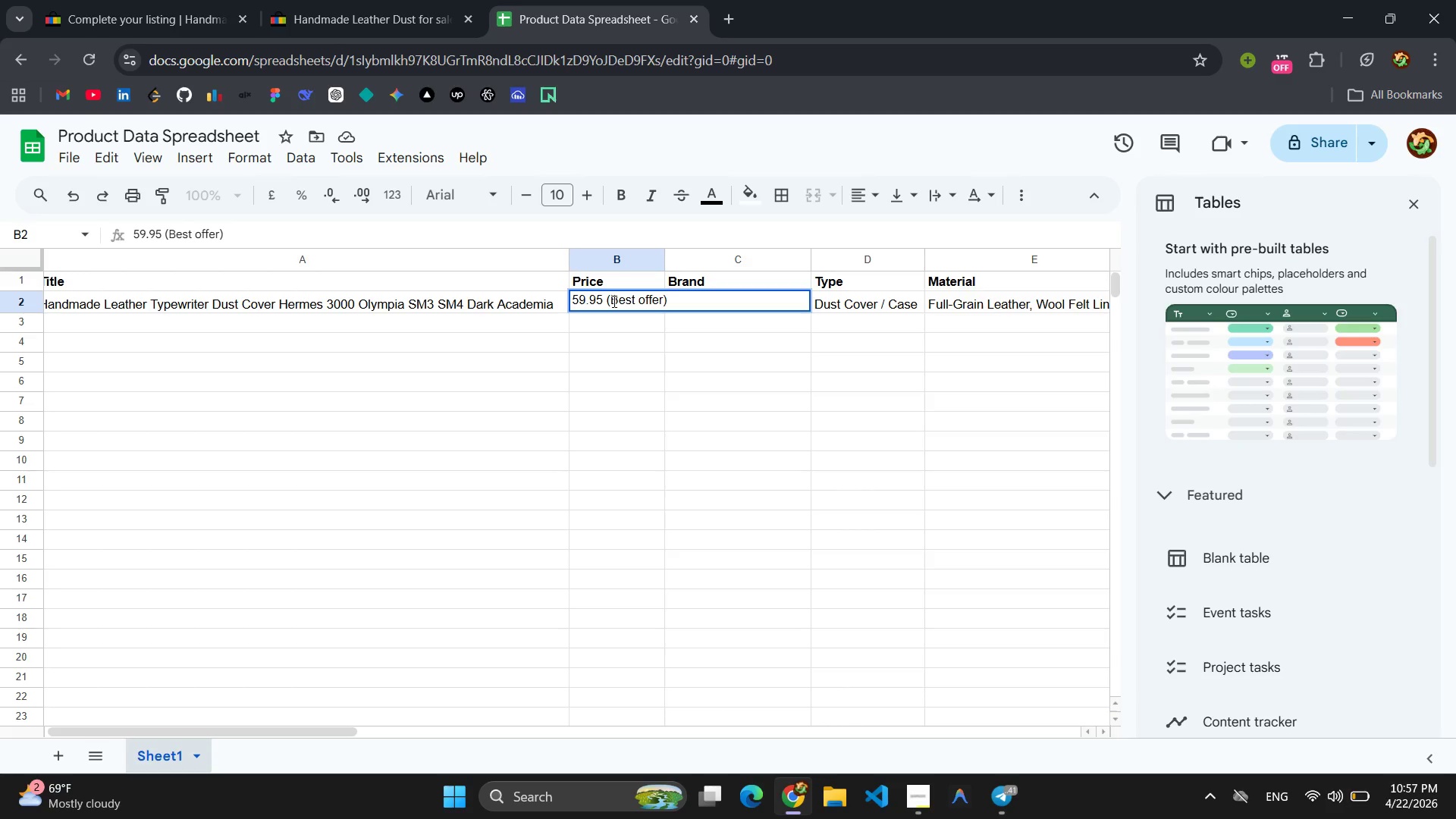 
left_click([661, 476])
 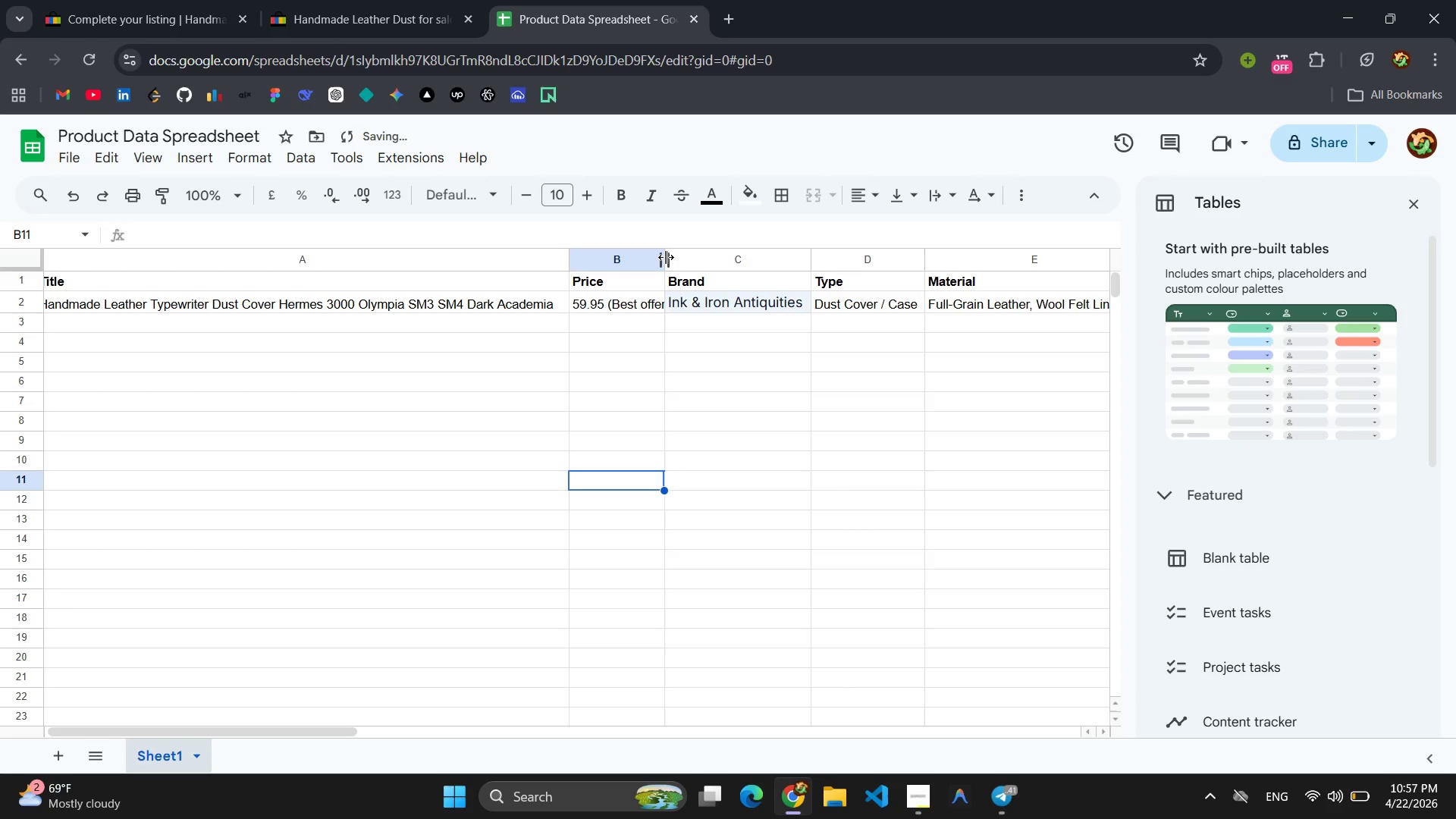 
left_click_drag(start_coordinate=[666, 258], to_coordinate=[708, 258])
 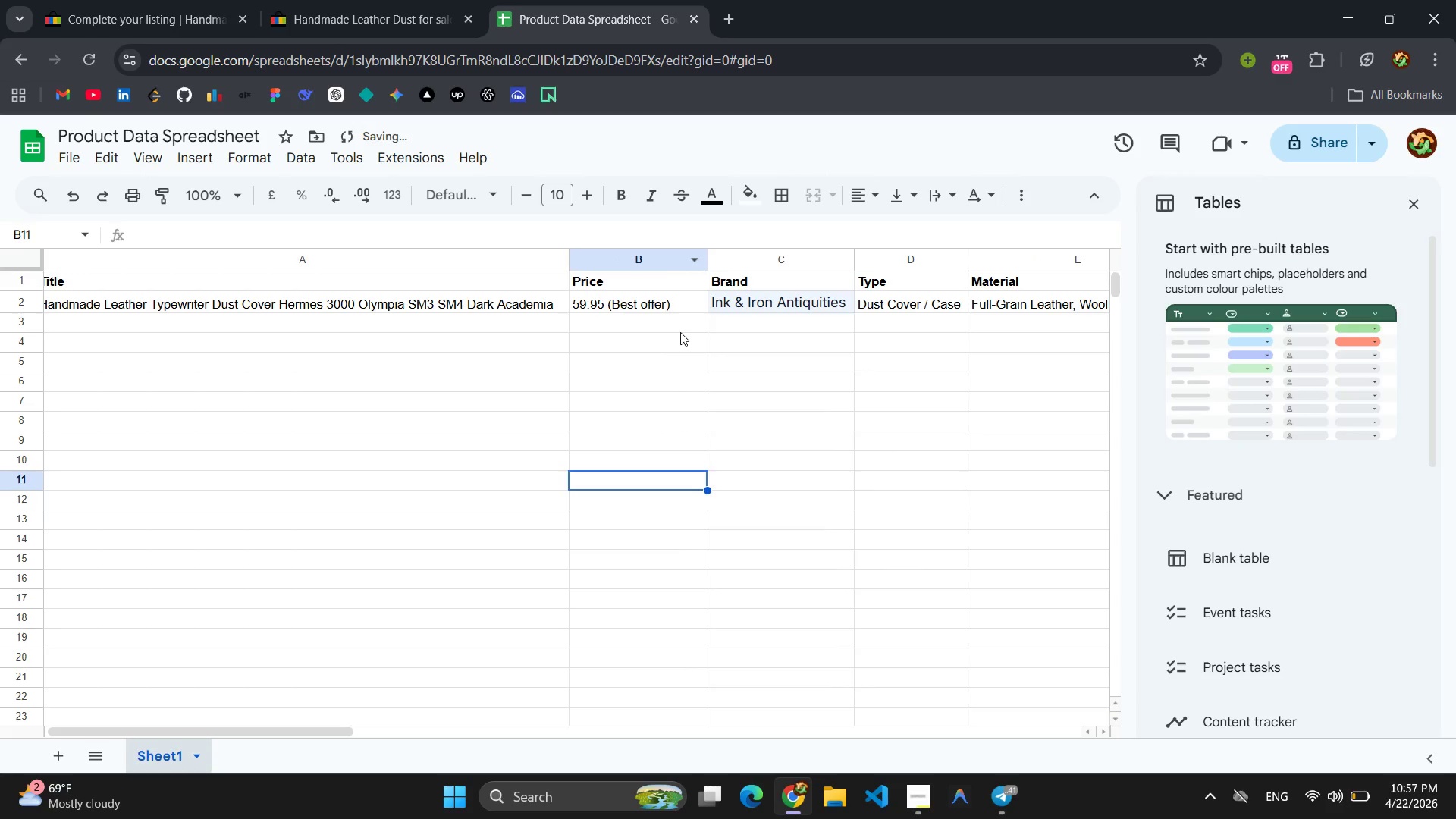 
left_click([680, 332])
 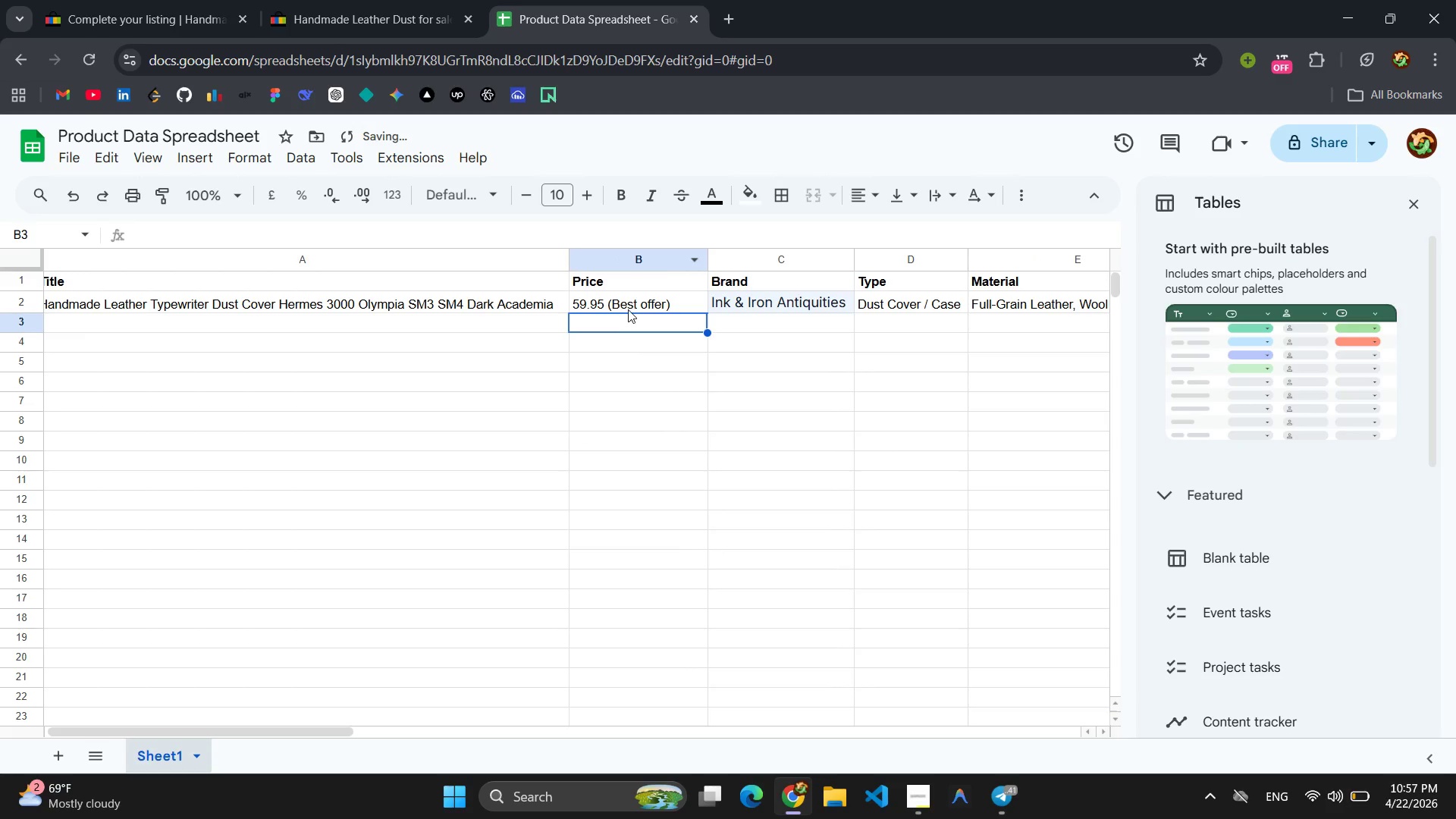 
left_click([628, 305])
 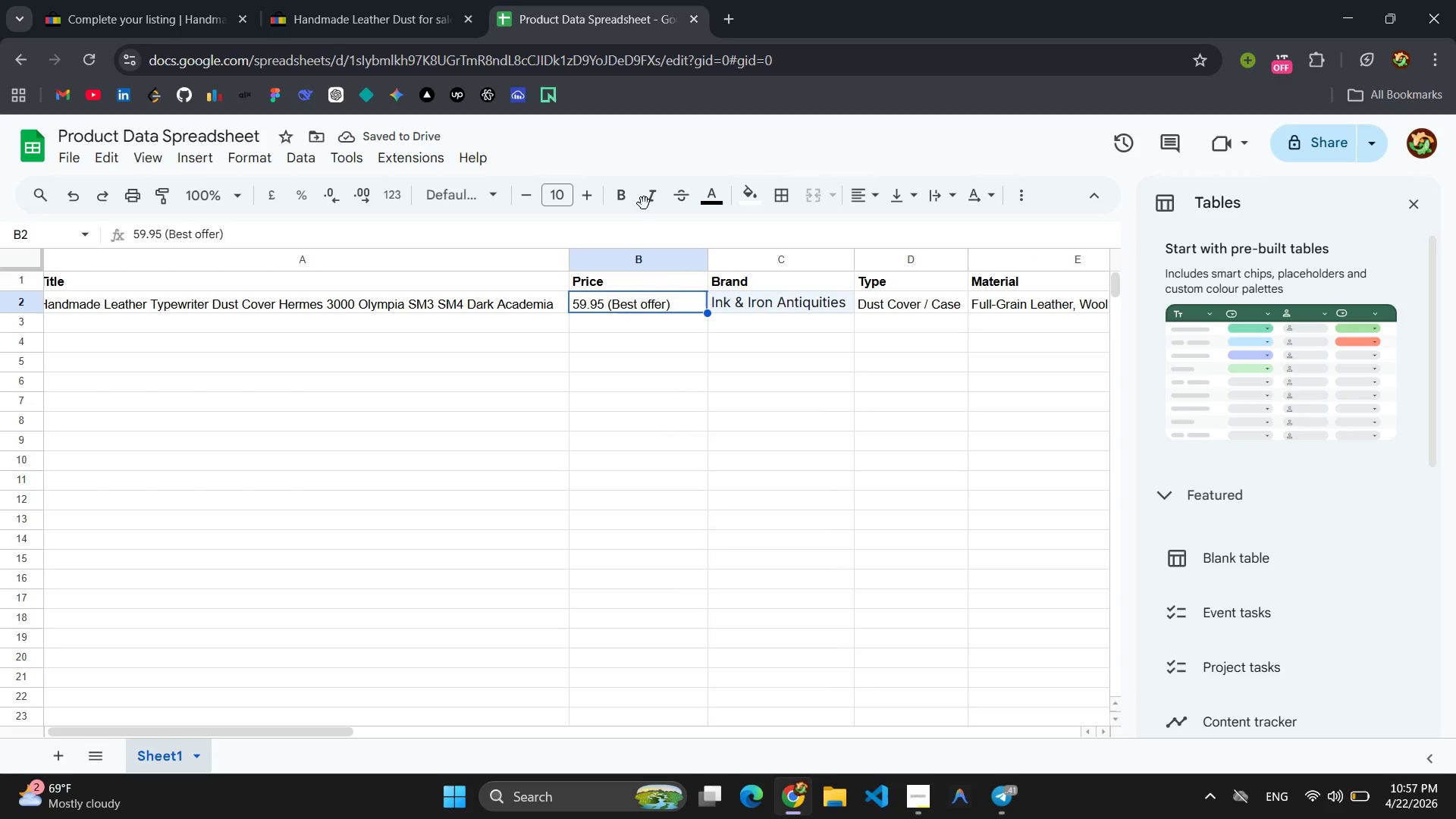 
left_click([352, 2])
 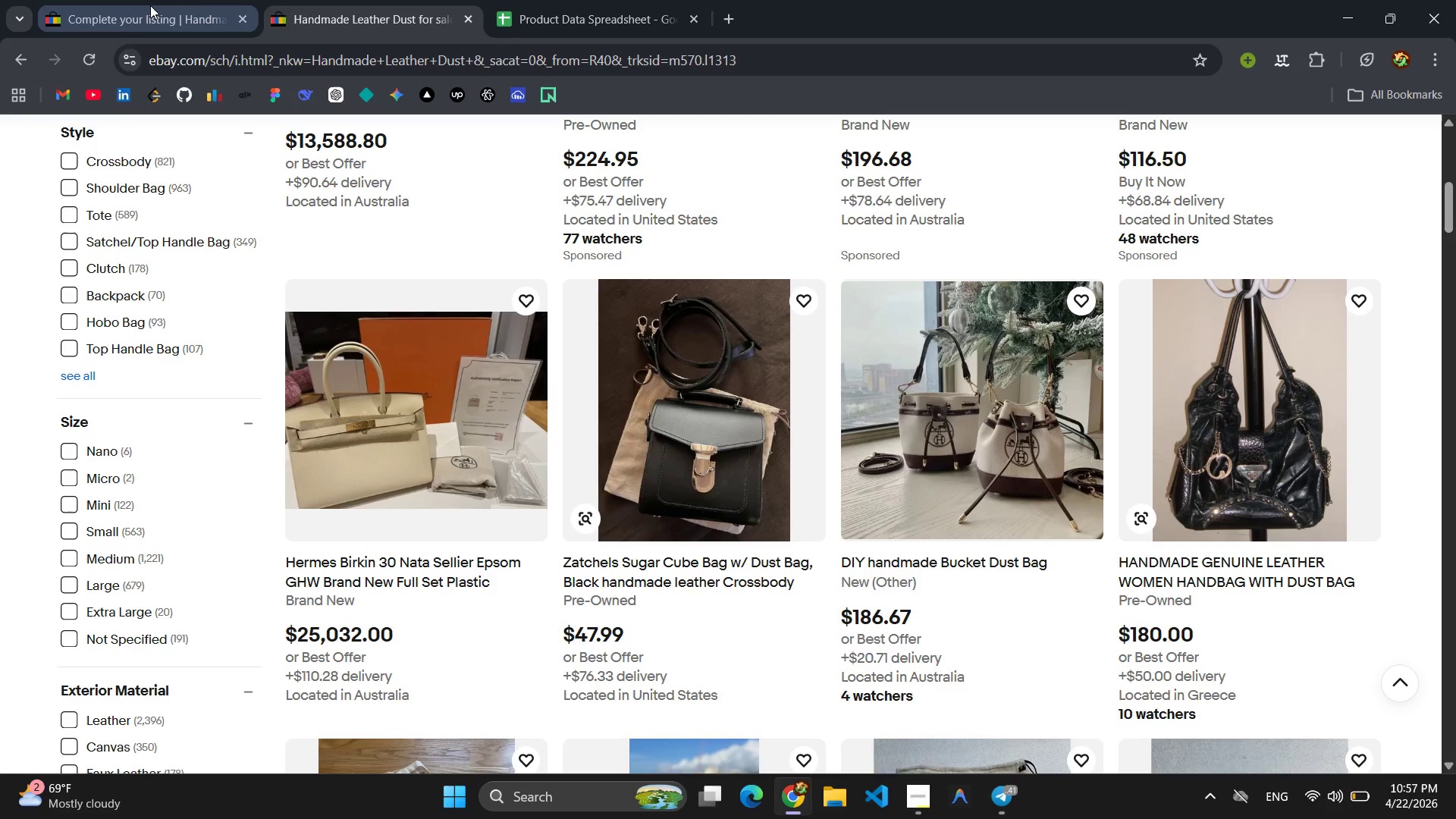 
left_click([150, 5])
 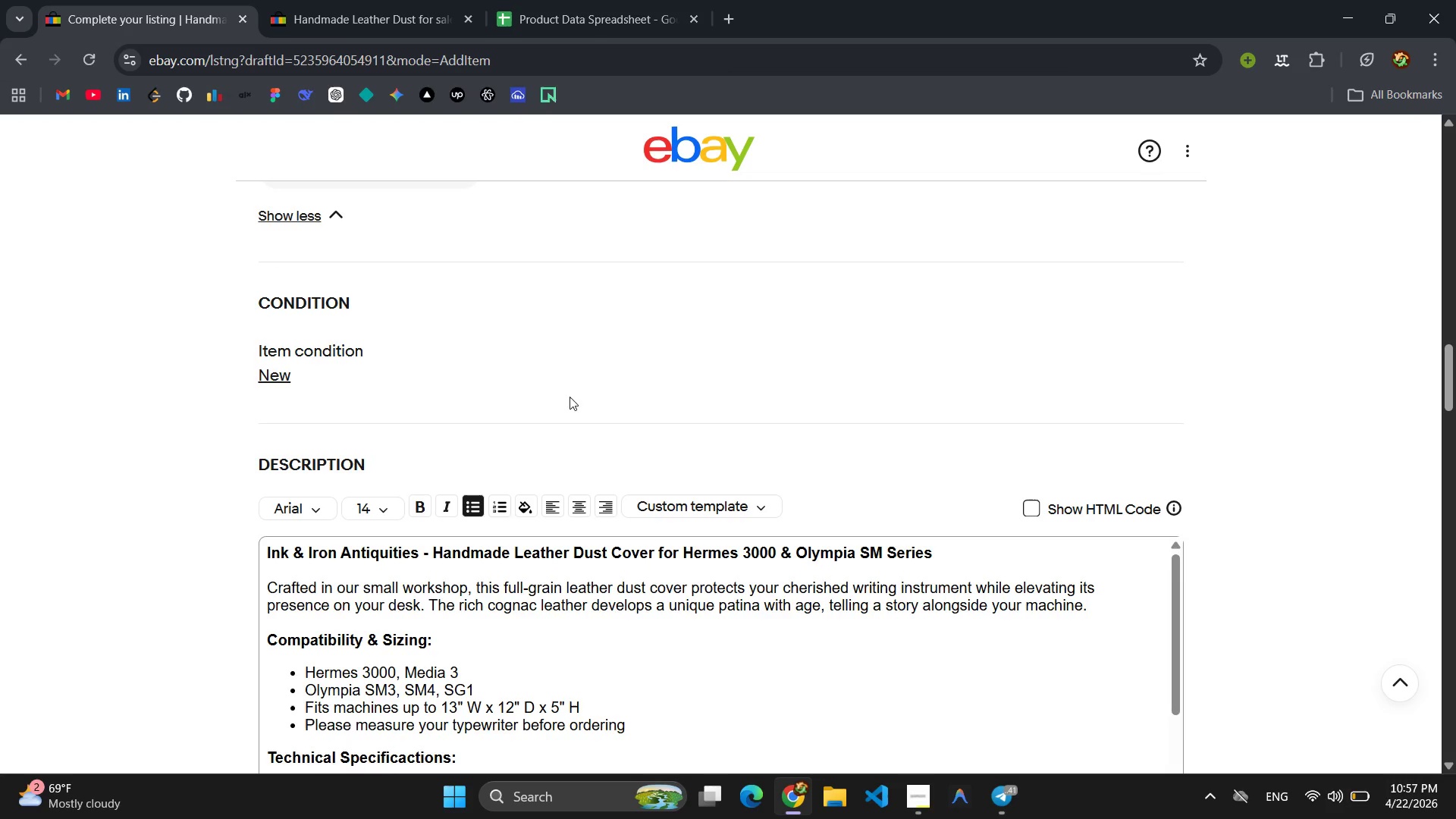 
scroll: coordinate [620, 380], scroll_direction: up, amount: 4.0
 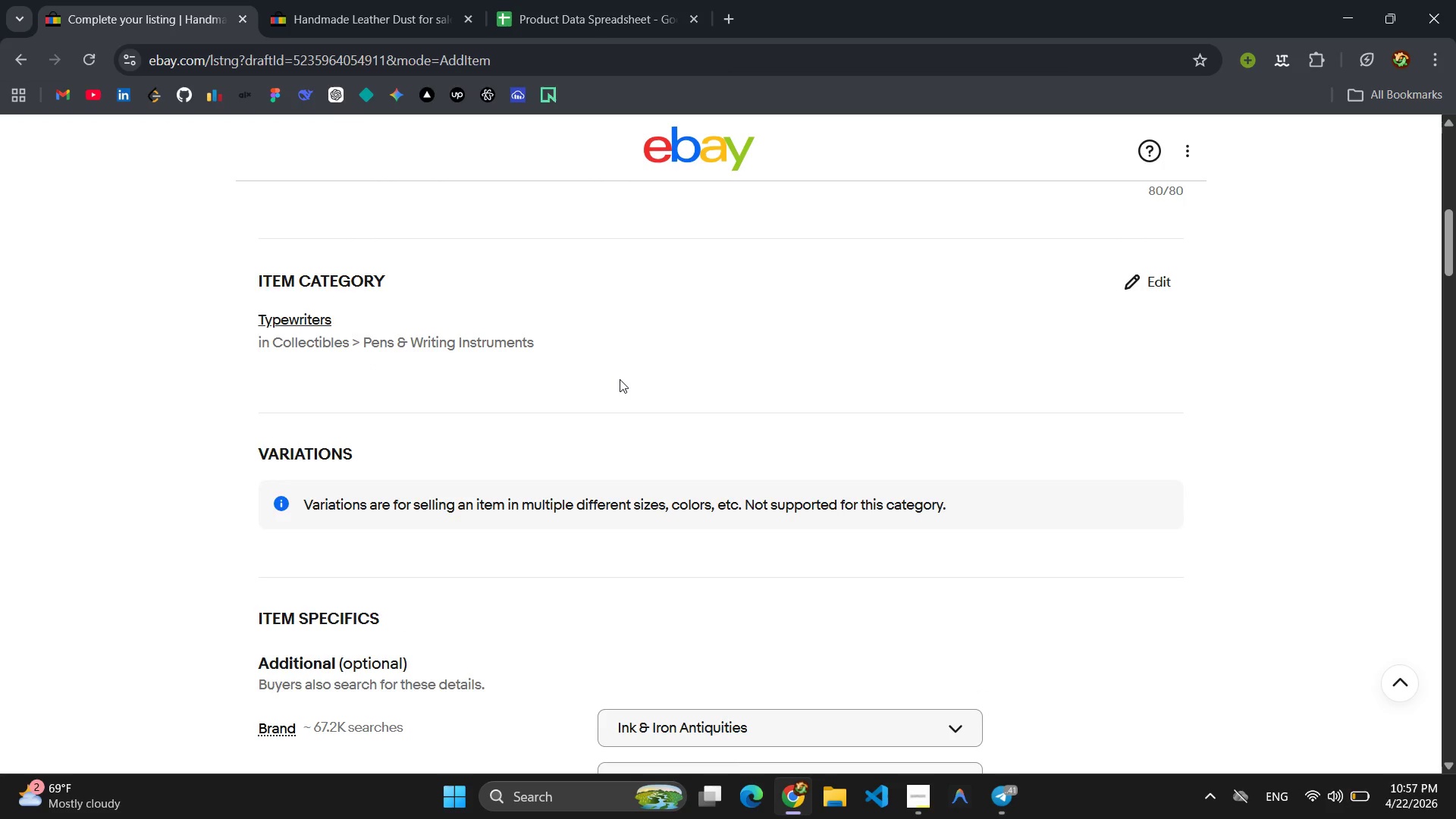 
wait(8.72)
 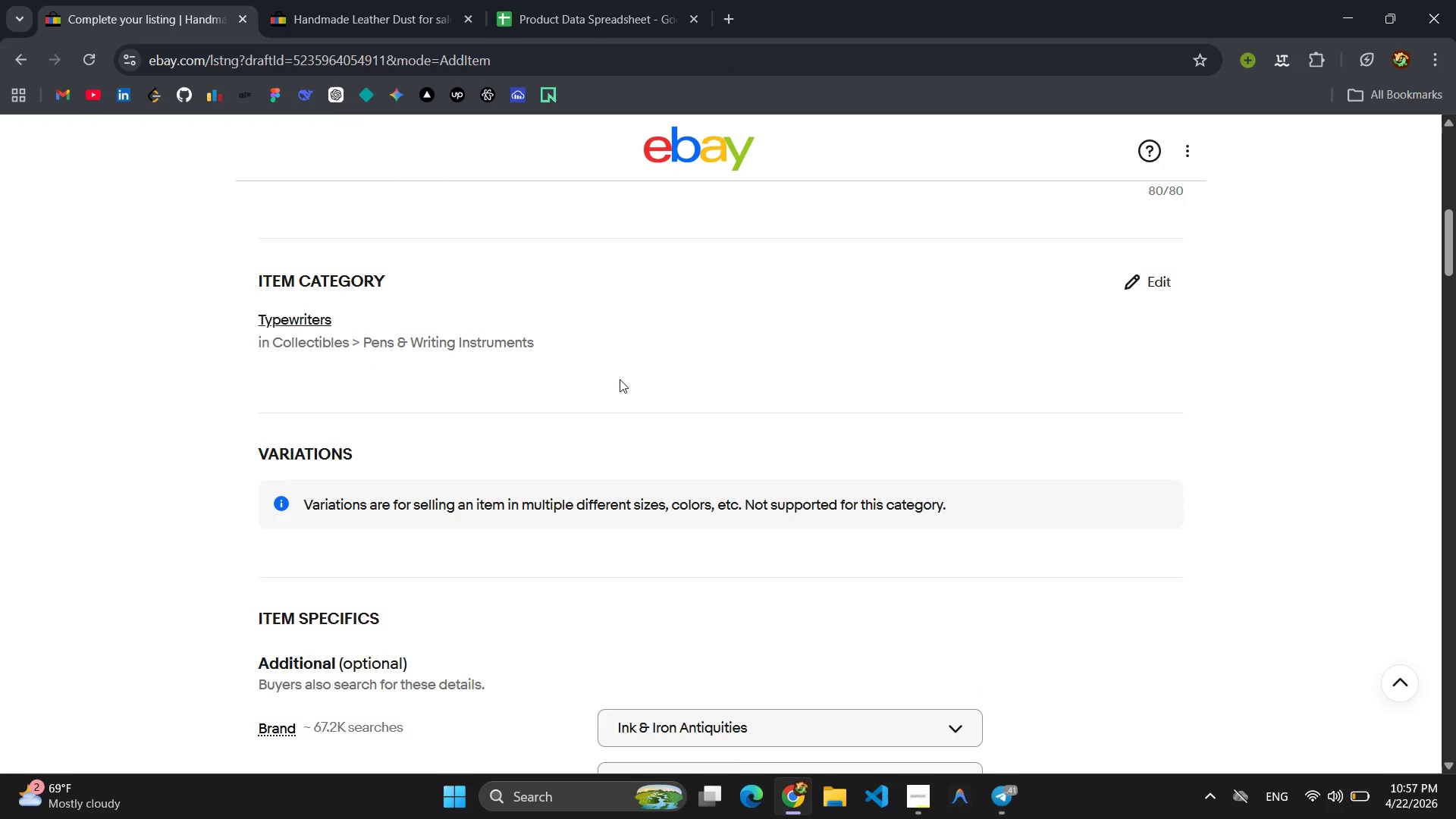 
scroll: coordinate [1276, 209], scroll_direction: down, amount: 20.0
 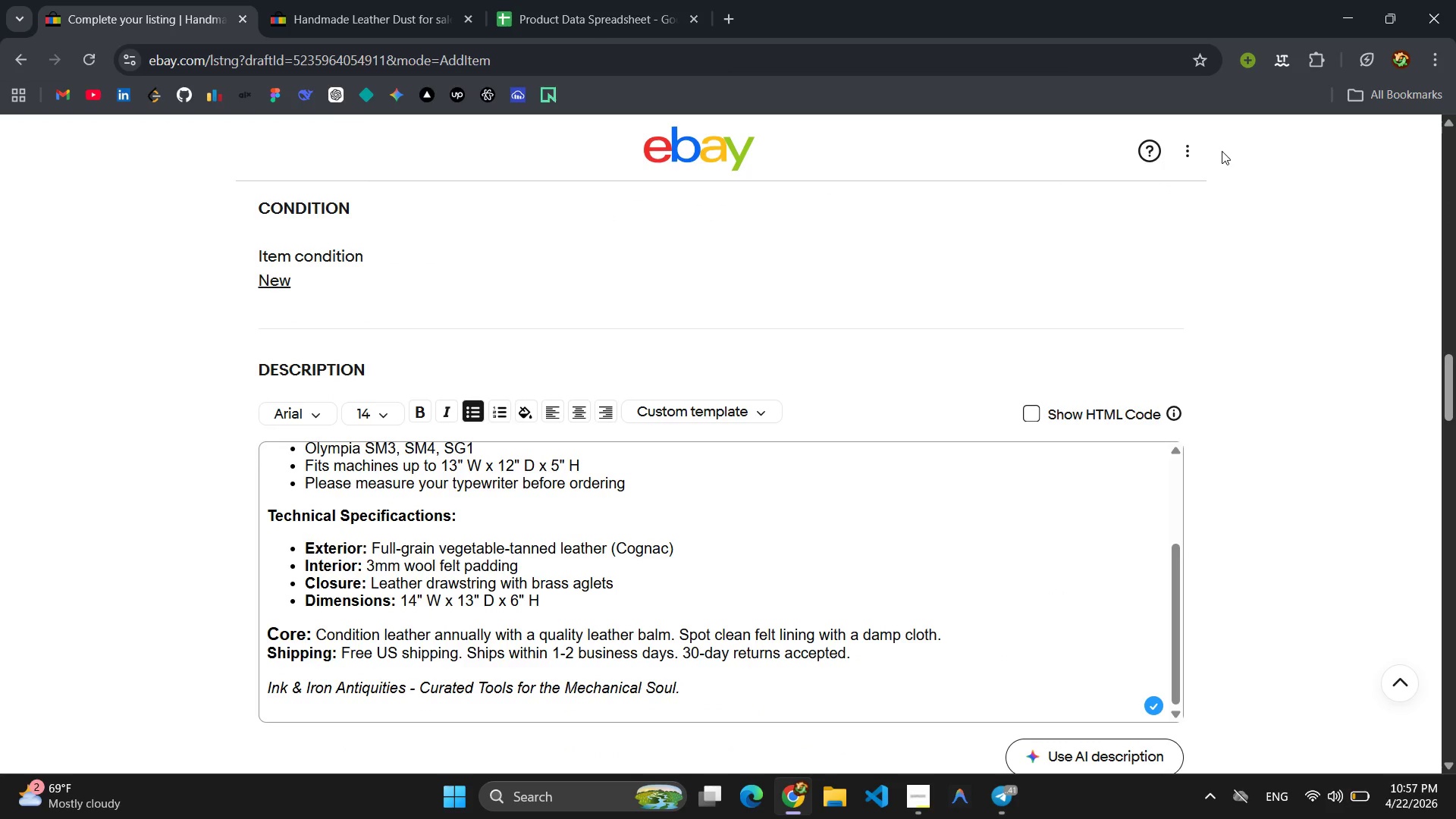 
wait(18.05)
 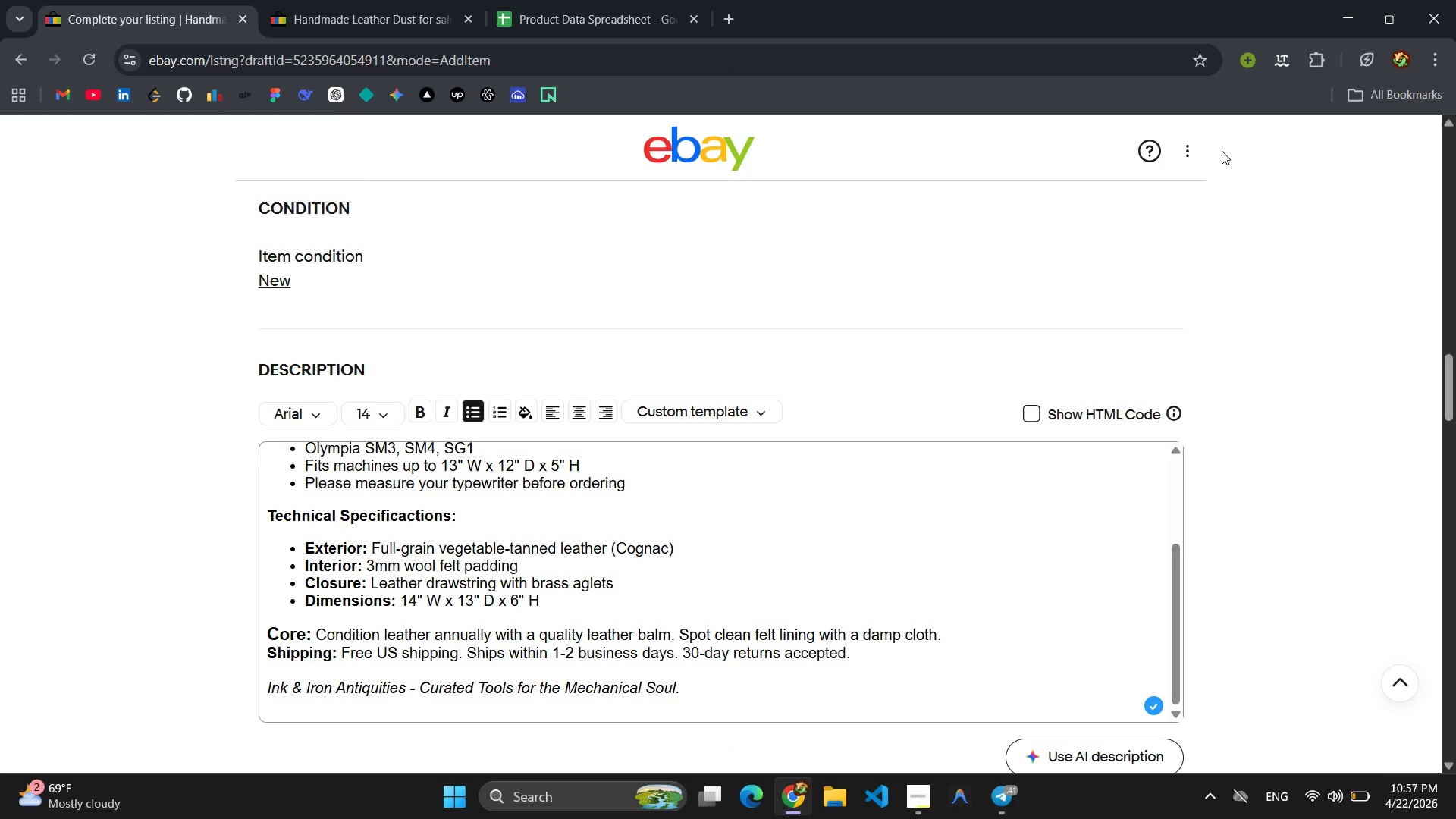 
scroll: coordinate [732, 482], scroll_direction: down, amount: 16.0
 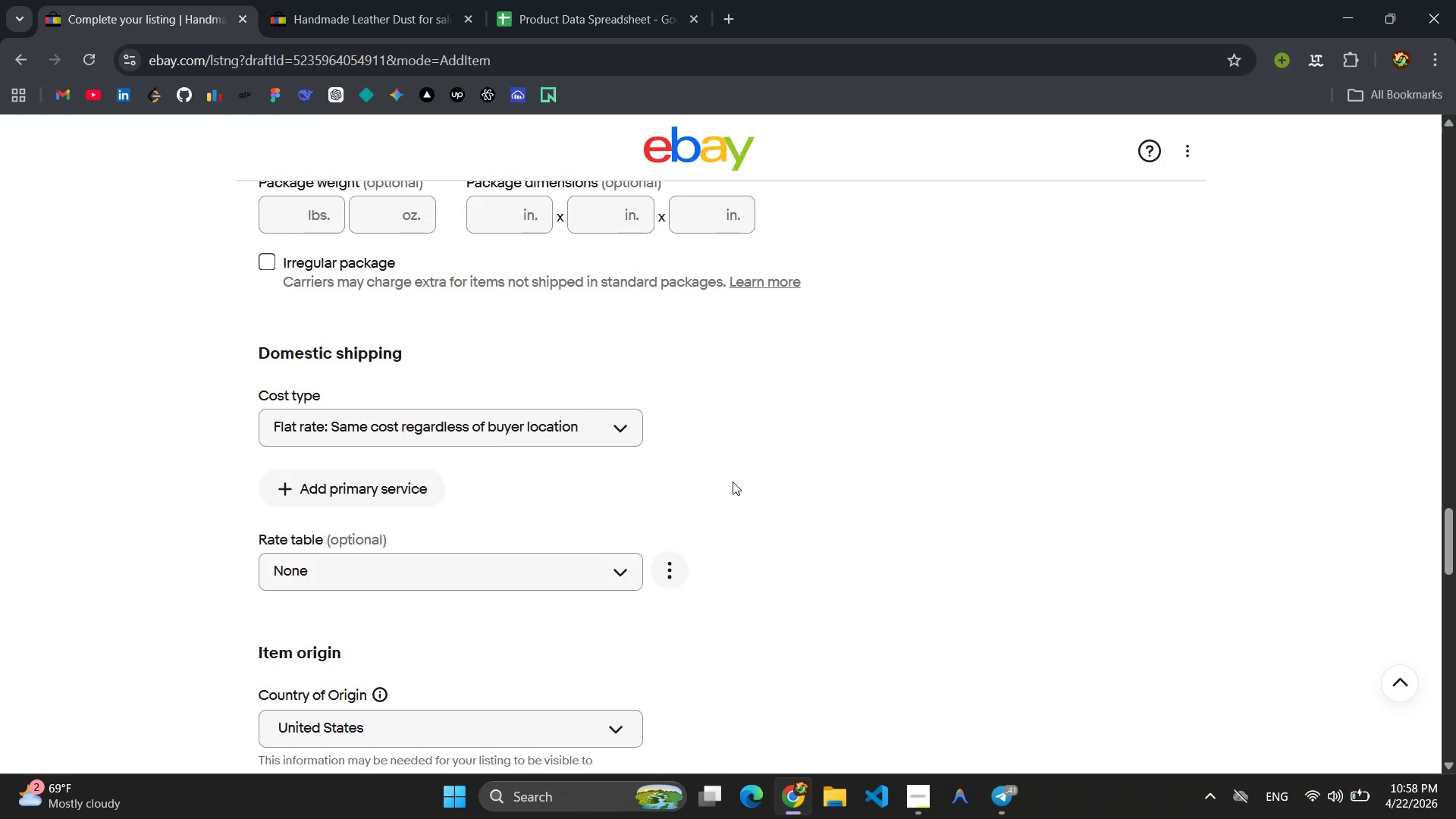 
scroll: coordinate [733, 482], scroll_direction: down, amount: 2.0
 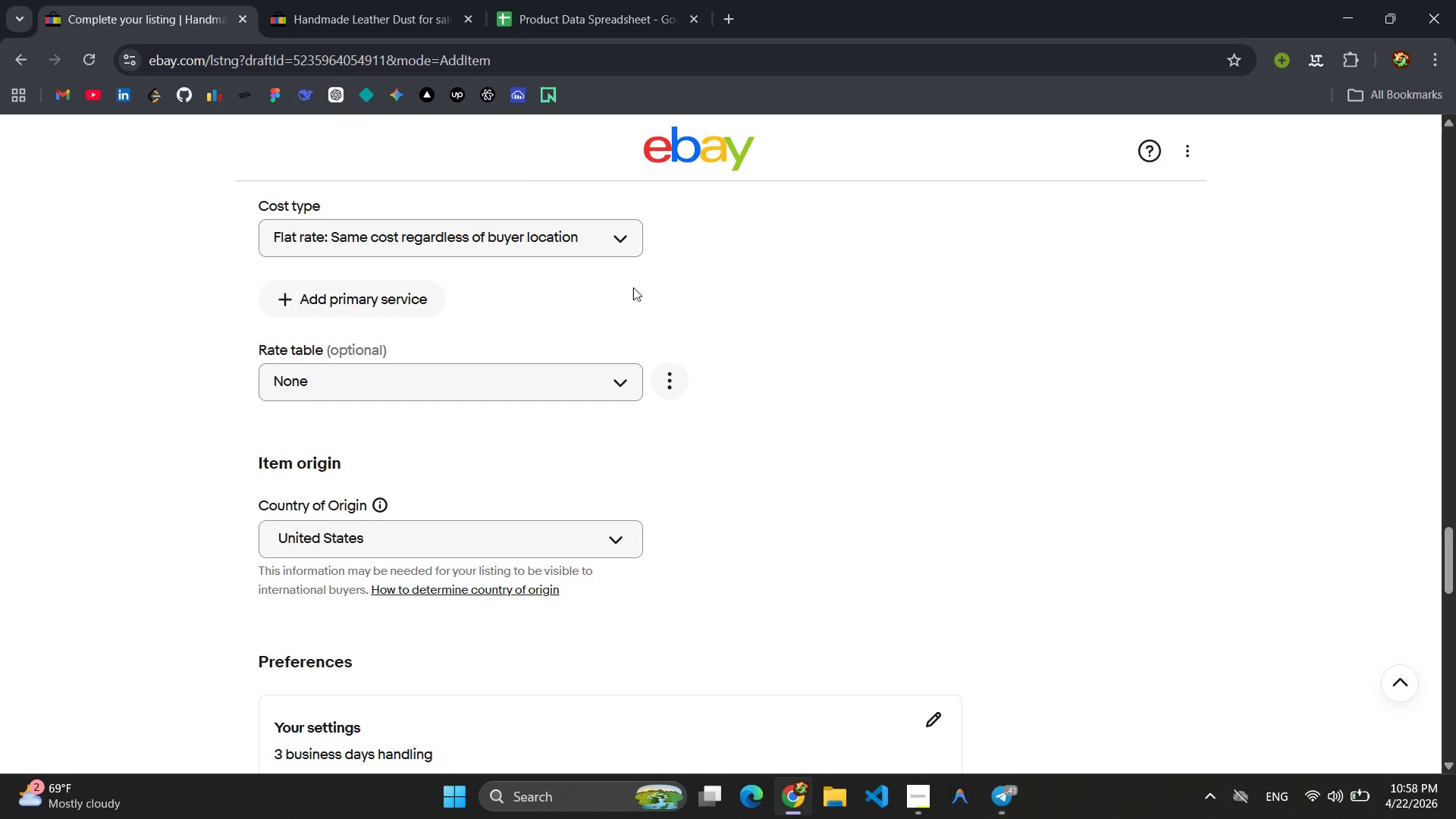 
left_click([613, 240])
 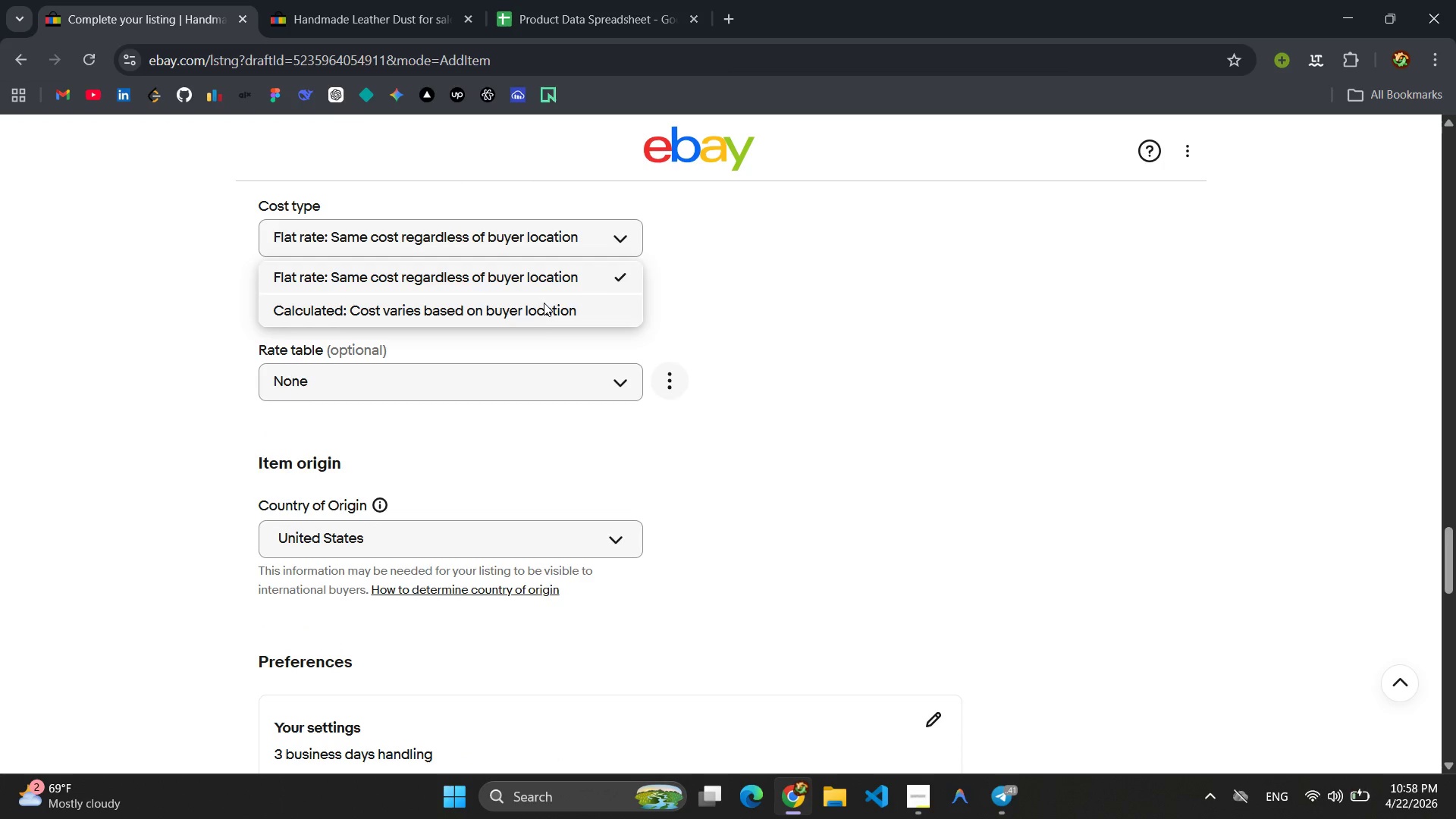 
left_click([544, 304])
 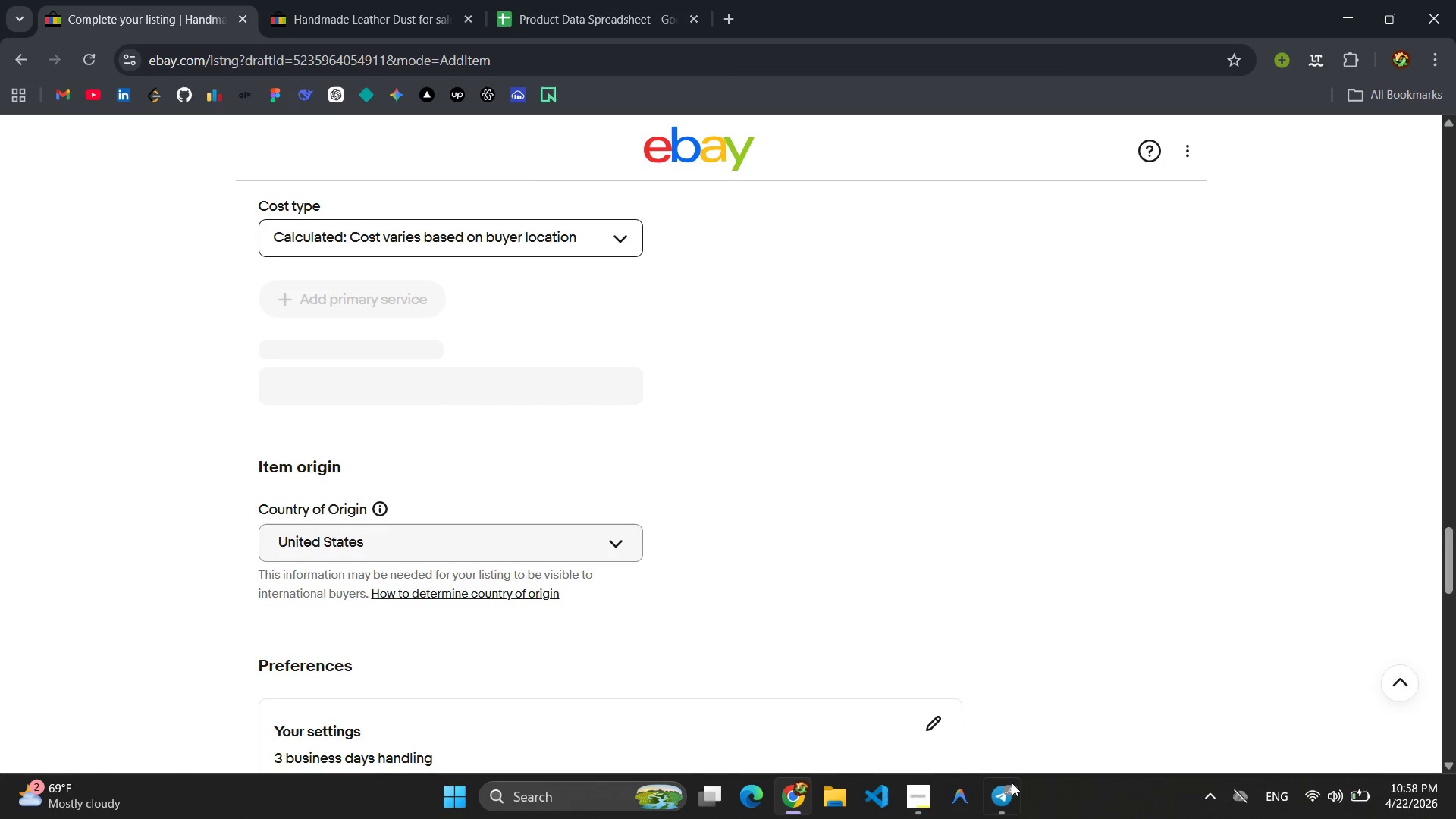 
left_click([1012, 797])
 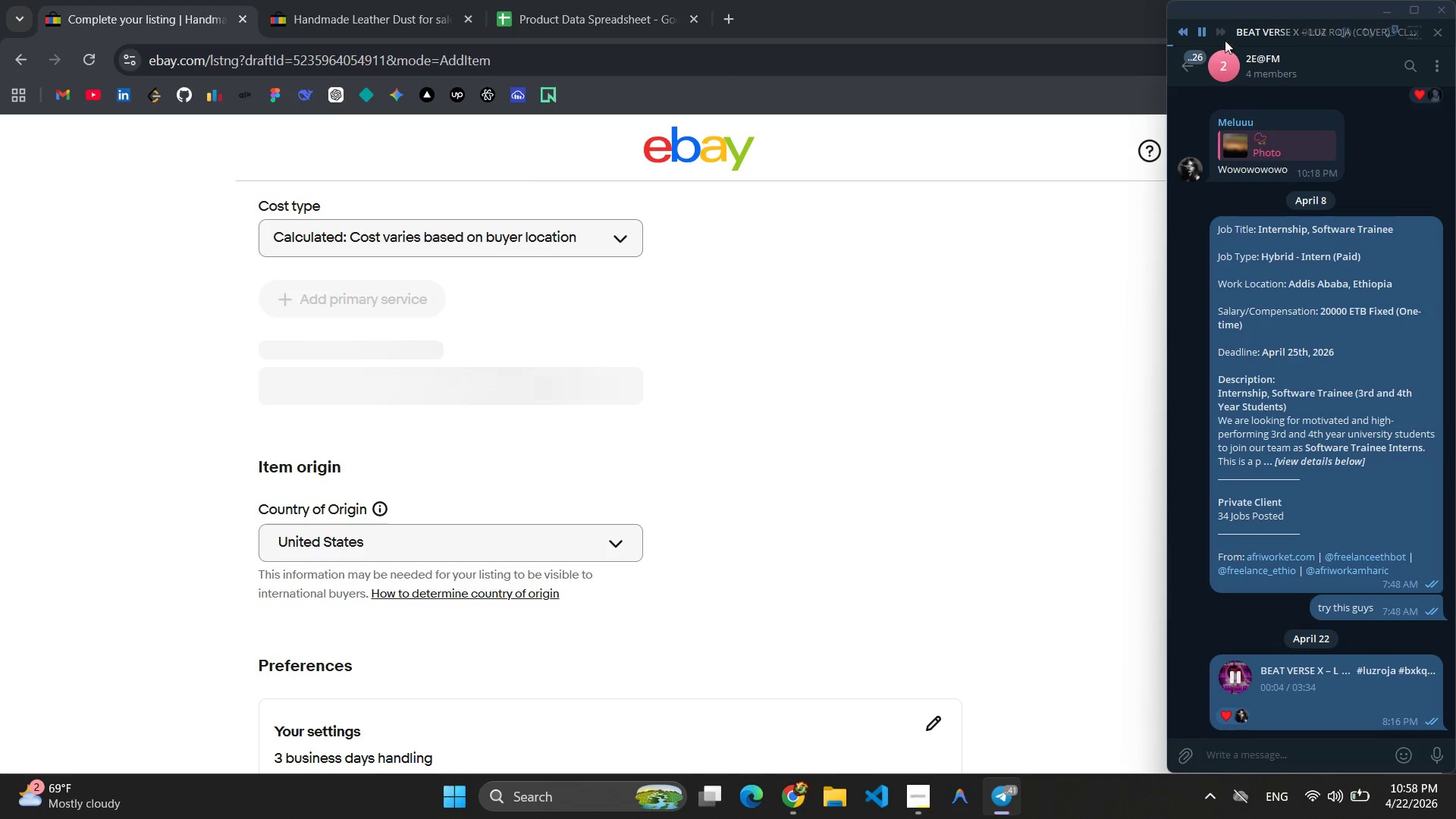 
left_click([1188, 68])
 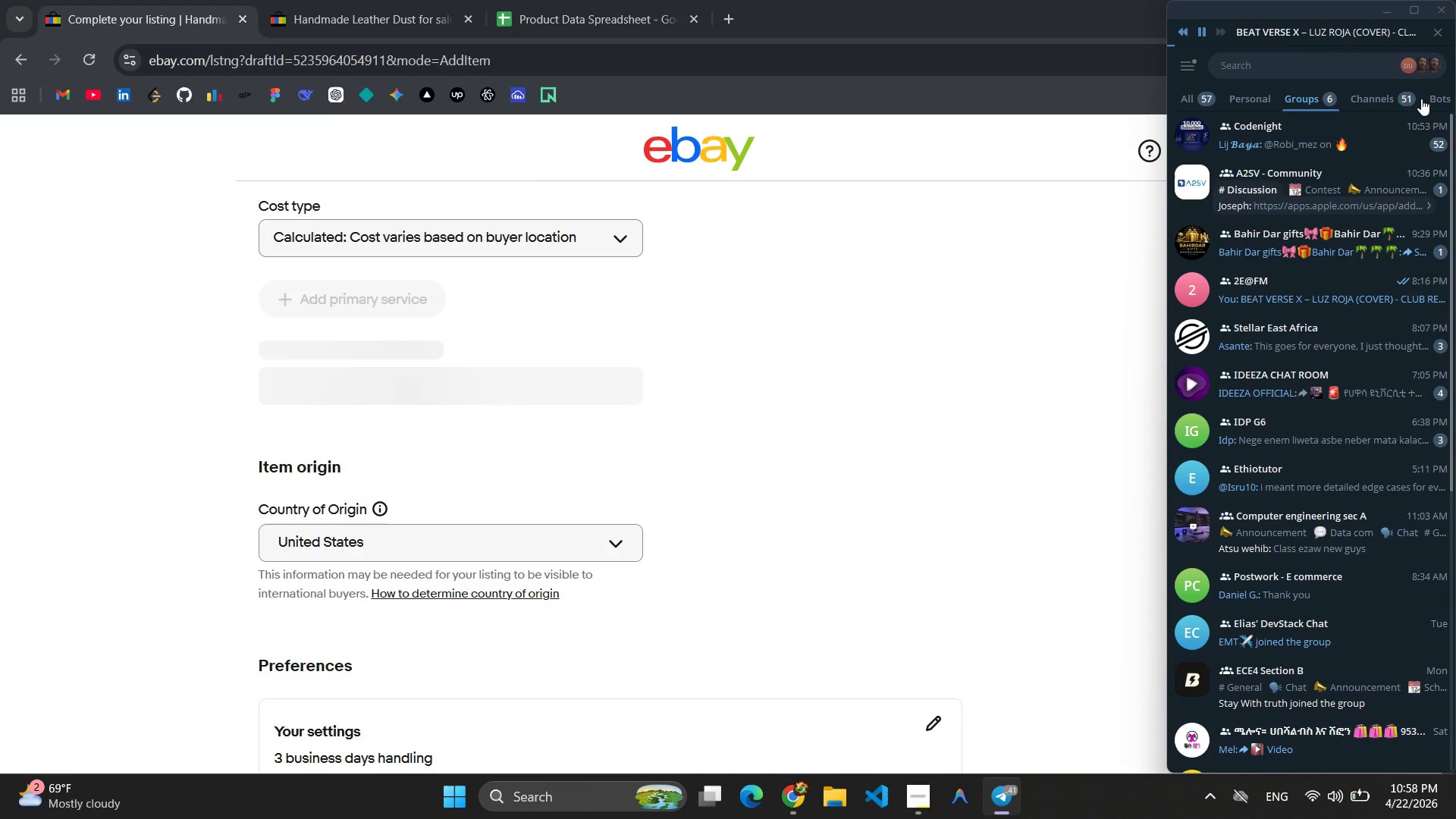 
left_click([1404, 99])
 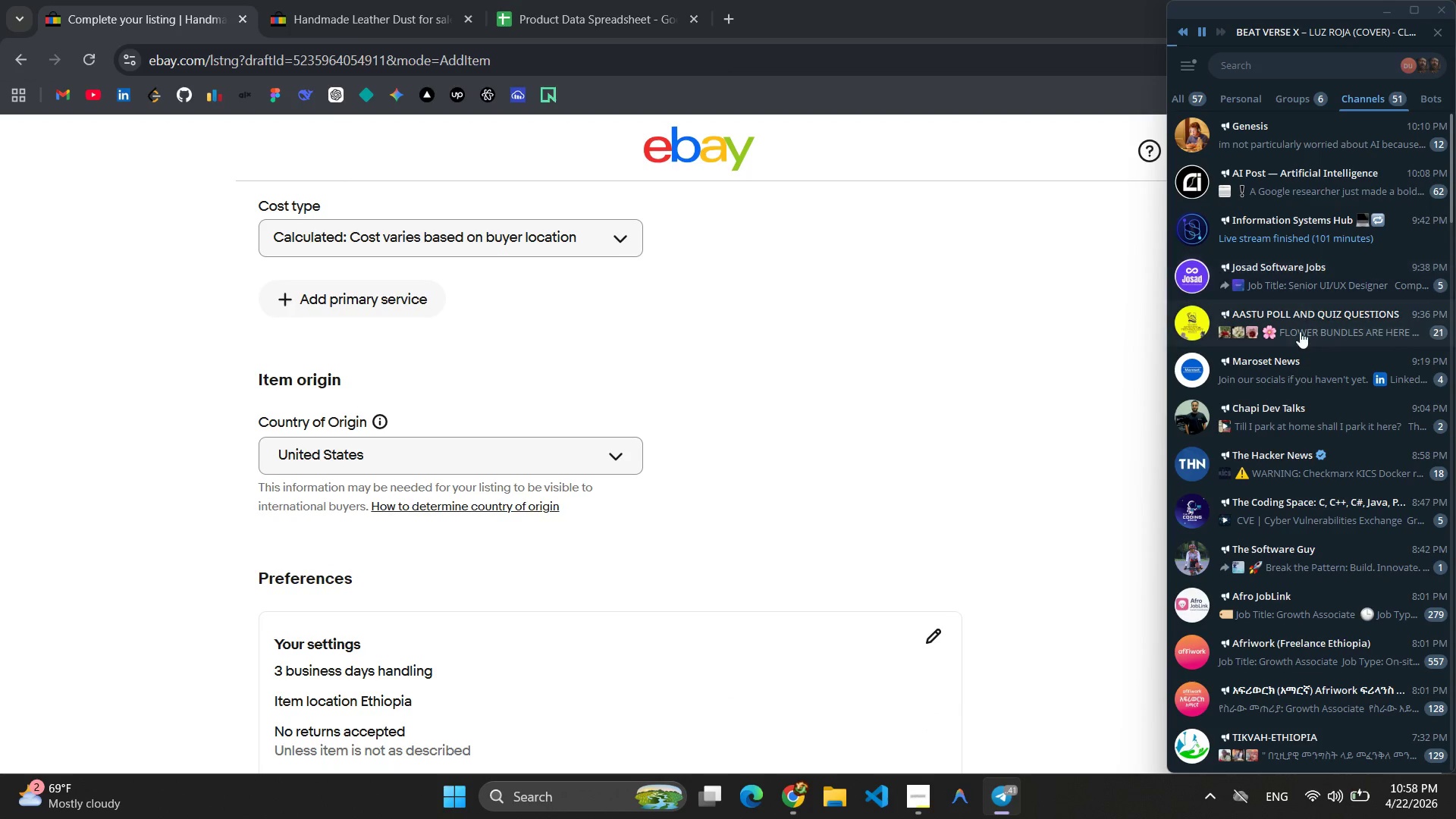 
scroll: coordinate [1310, 405], scroll_direction: down, amount: 39.0
 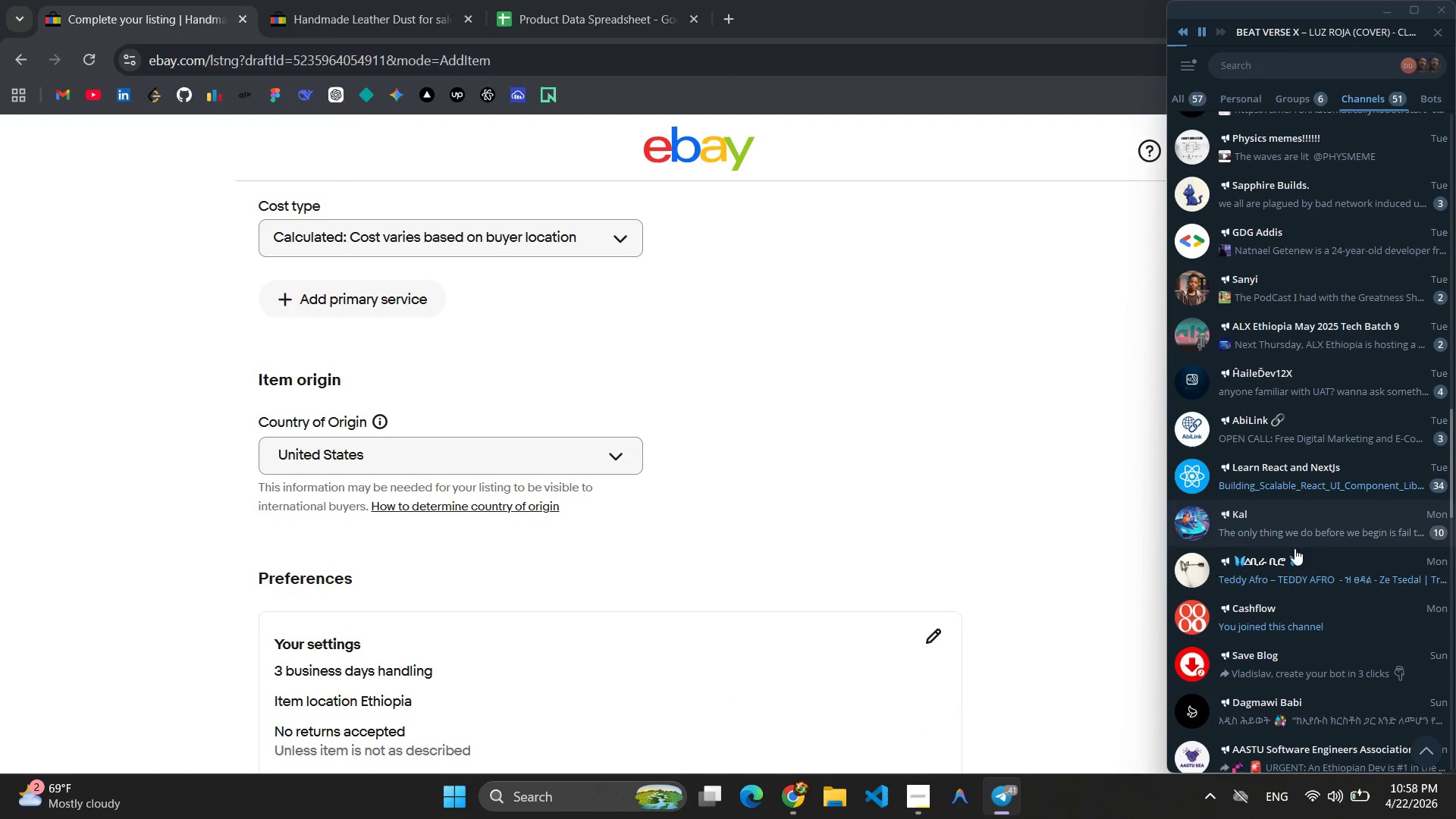 
left_click([1294, 560])
 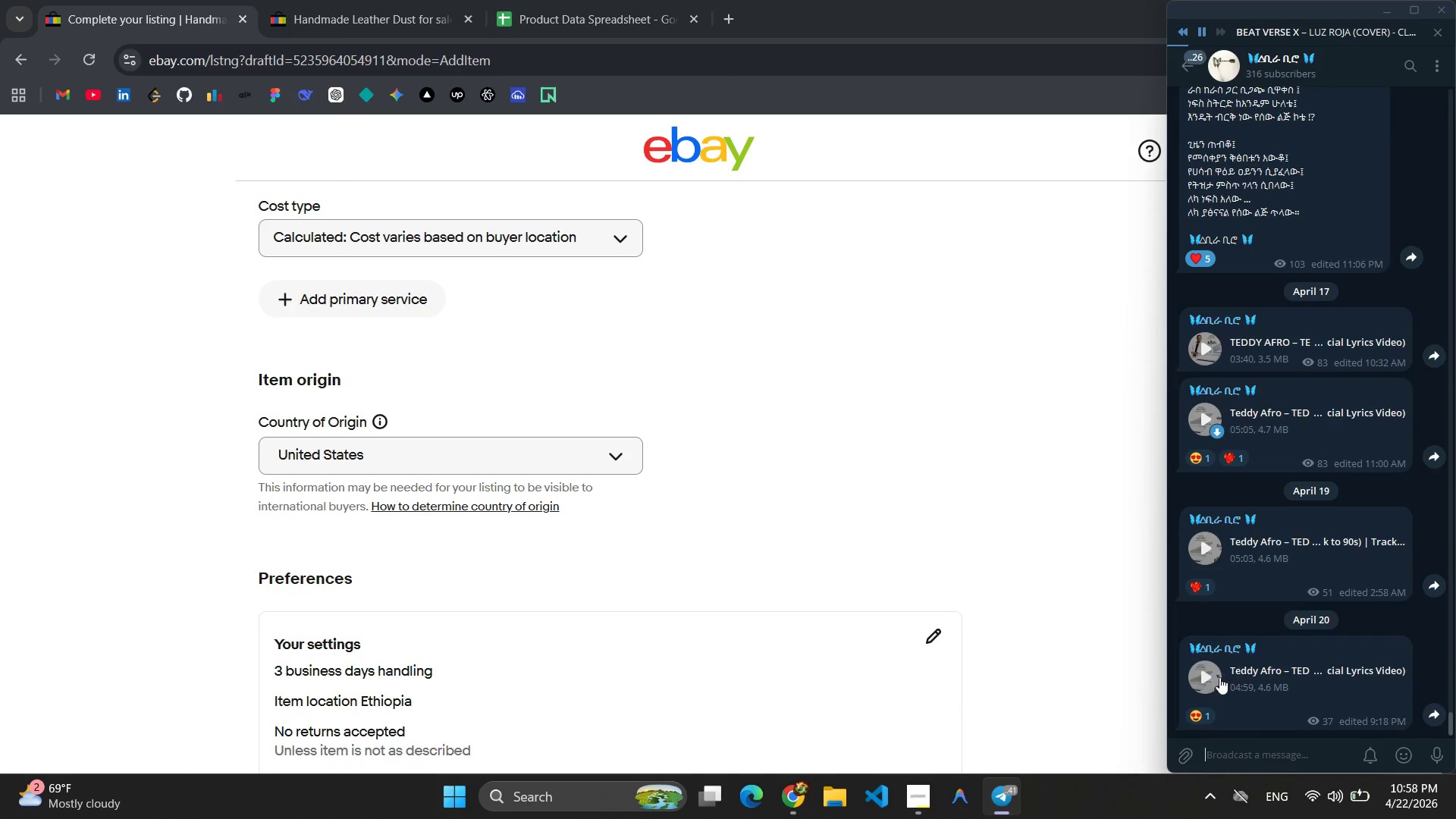 
left_click([1218, 678])
 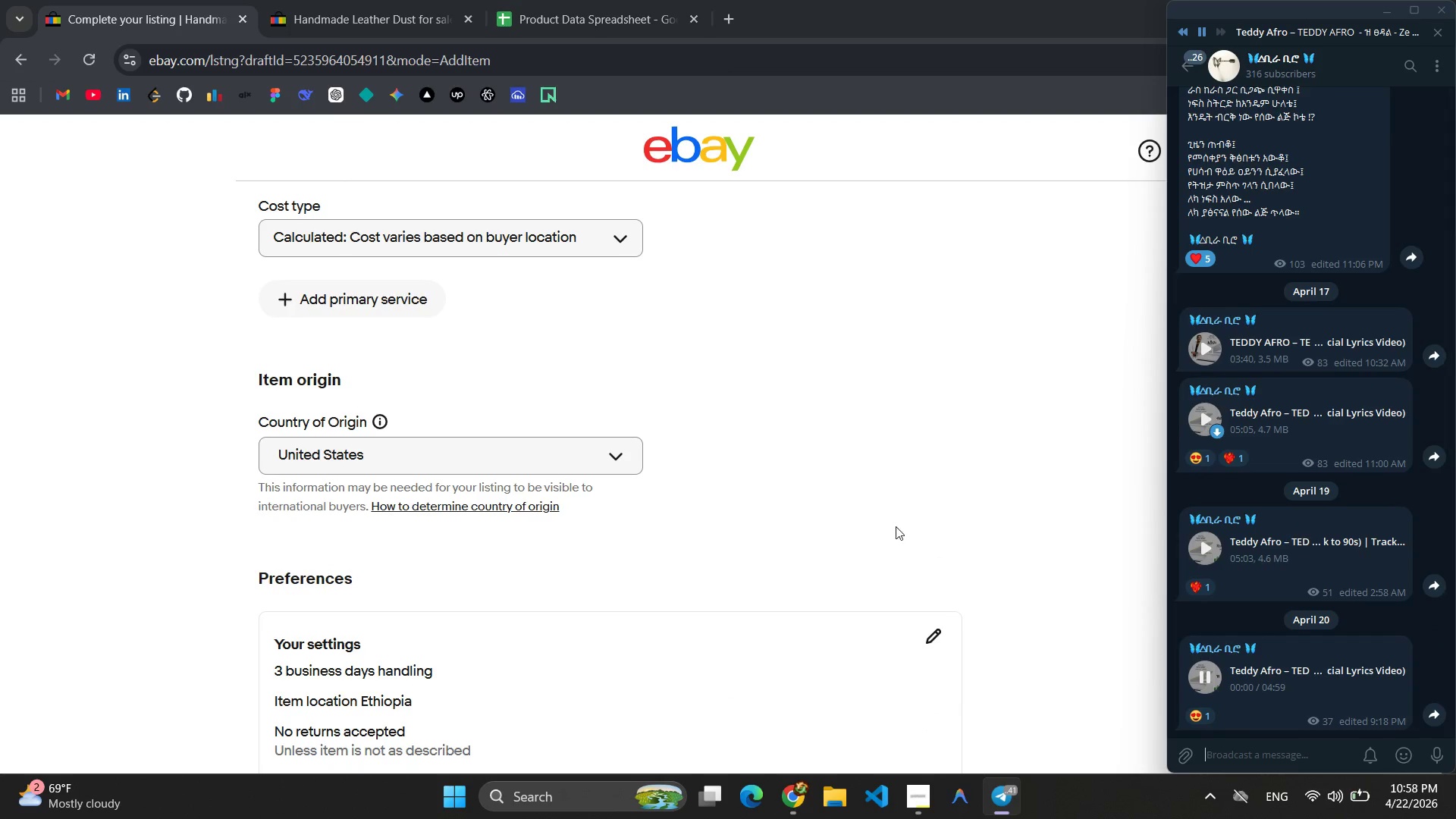 
left_click([886, 513])
 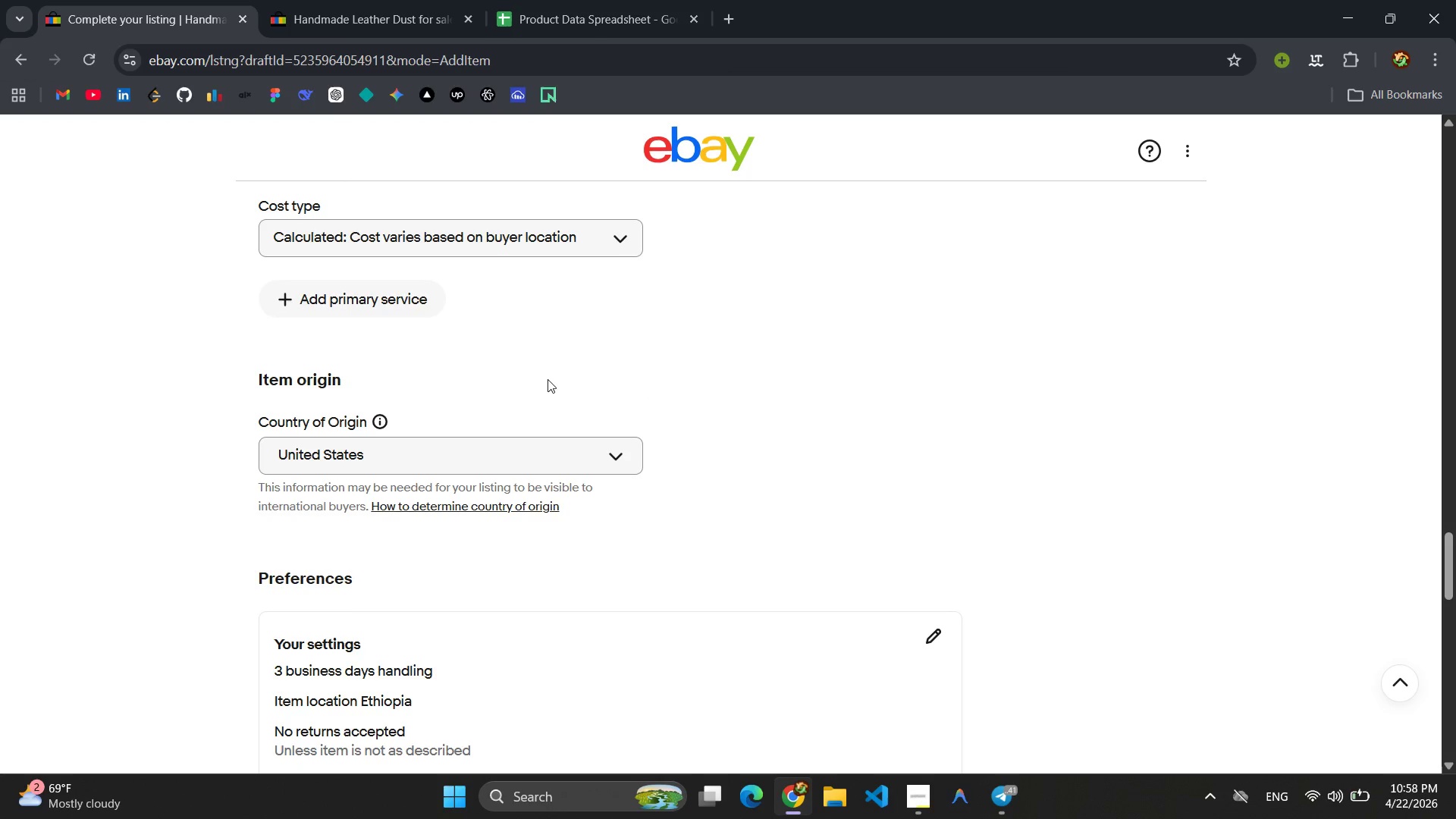 
scroll: coordinate [560, 480], scroll_direction: down, amount: 4.0
 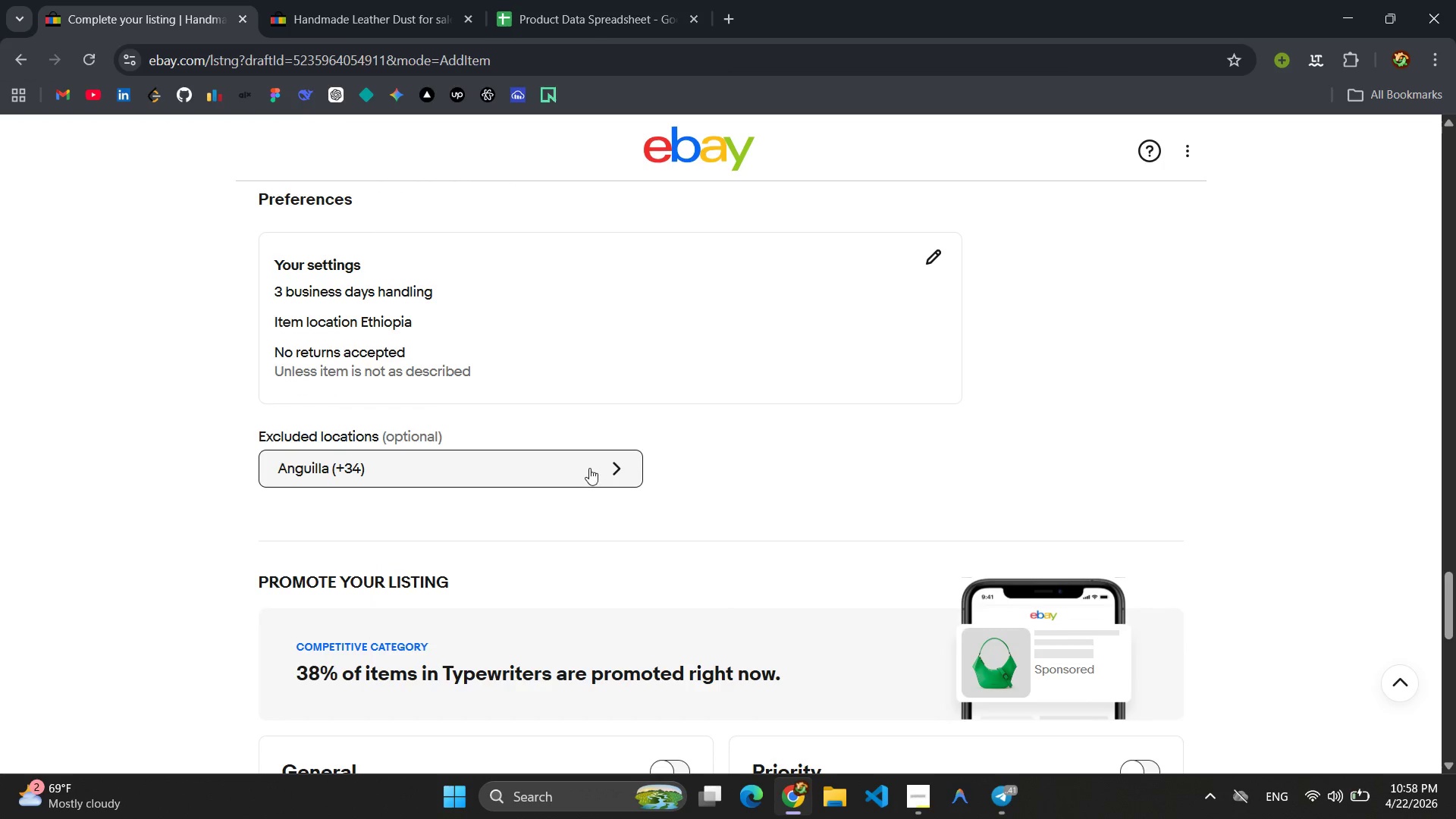 
left_click([589, 468])
 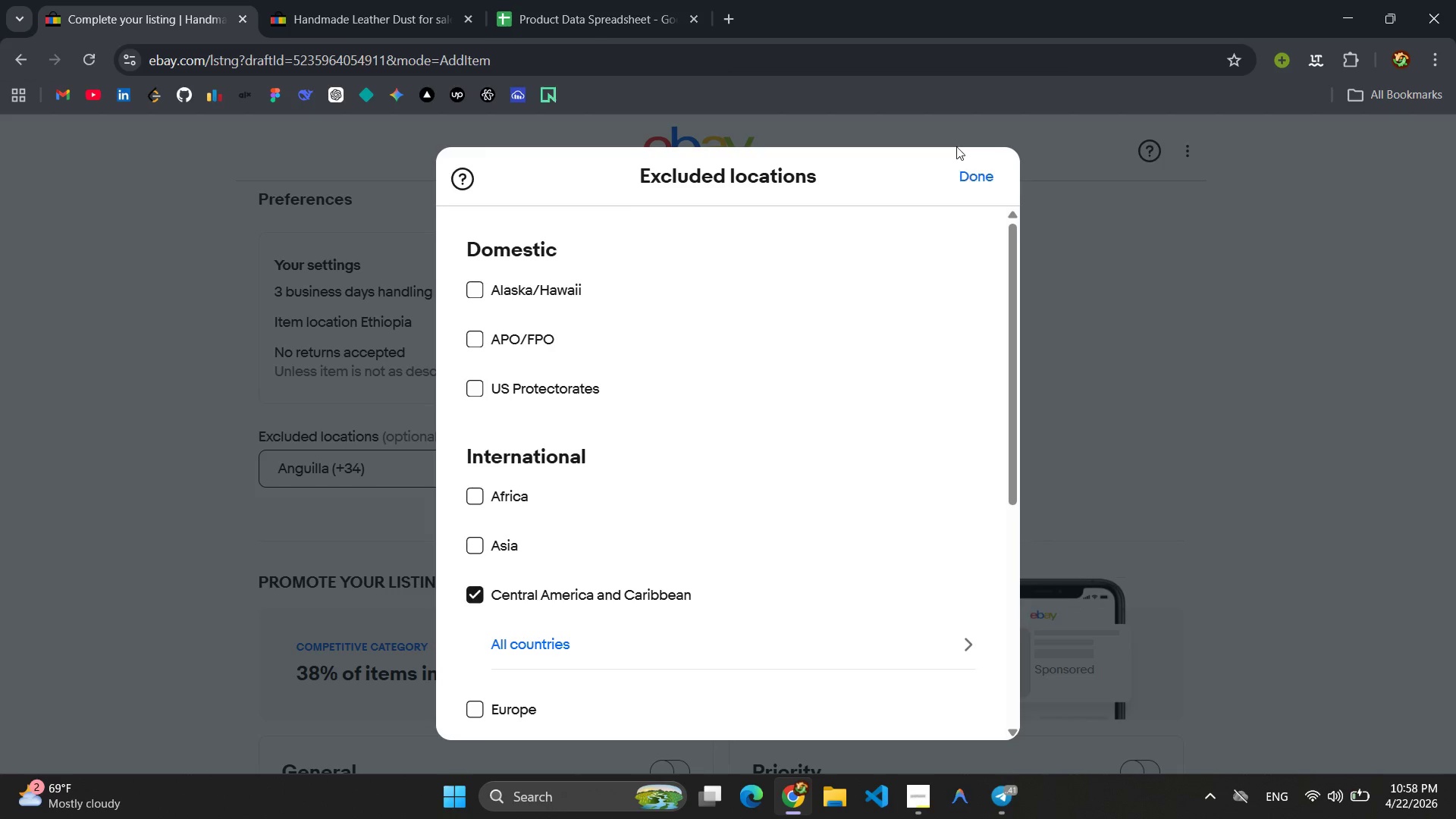 
left_click([973, 173])
 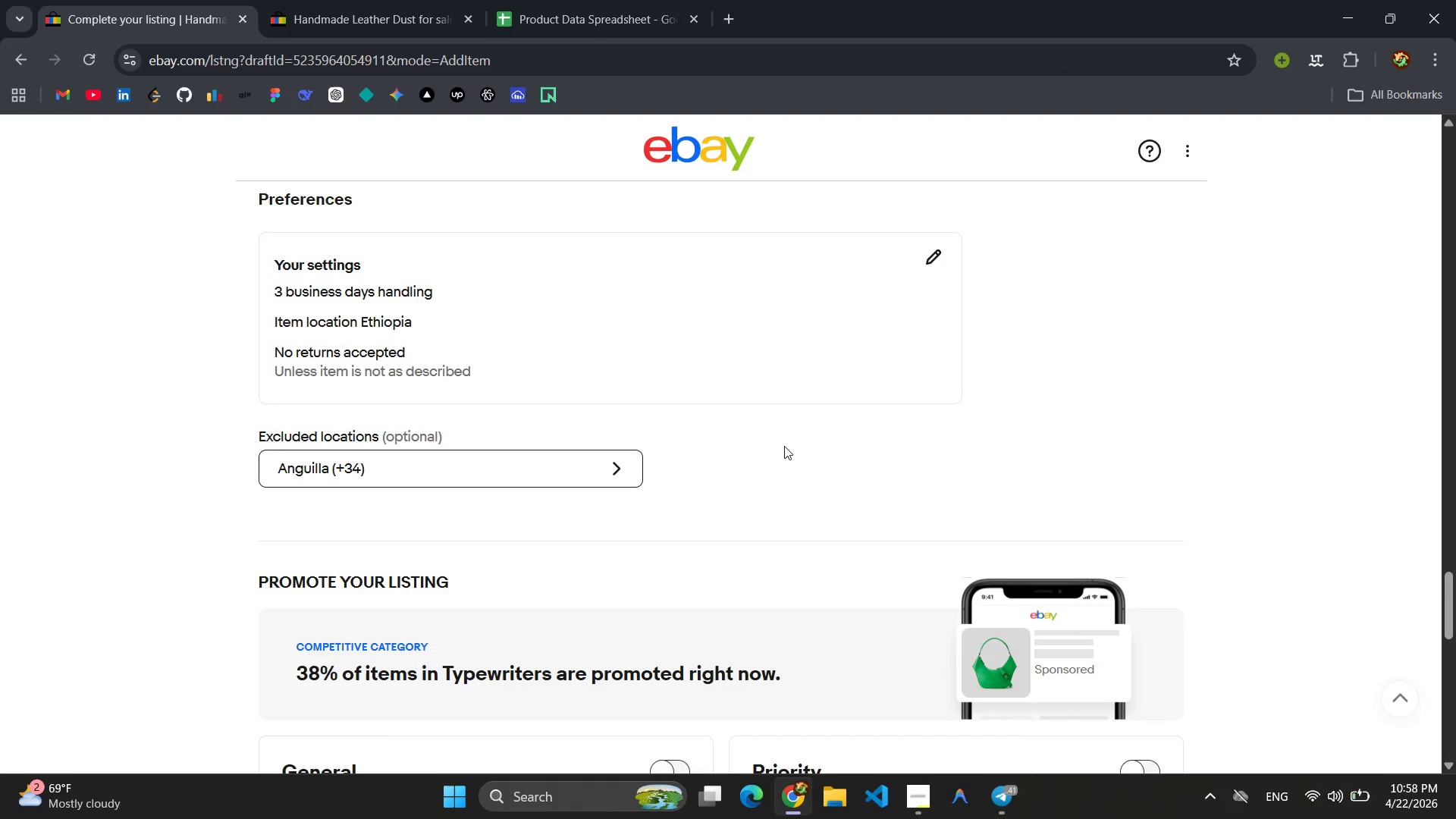 
scroll: coordinate [788, 438], scroll_direction: down, amount: 11.0